 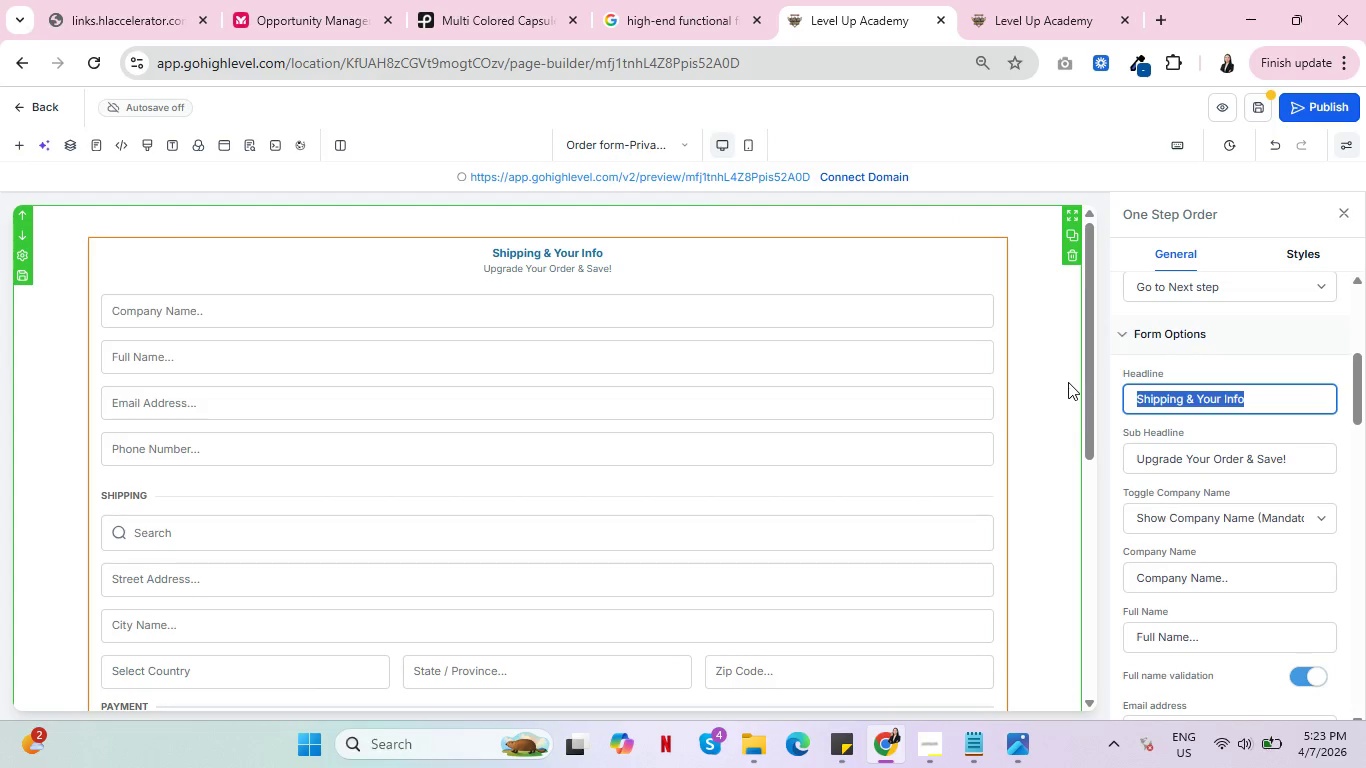 
type(PRIVATE COACHING)
 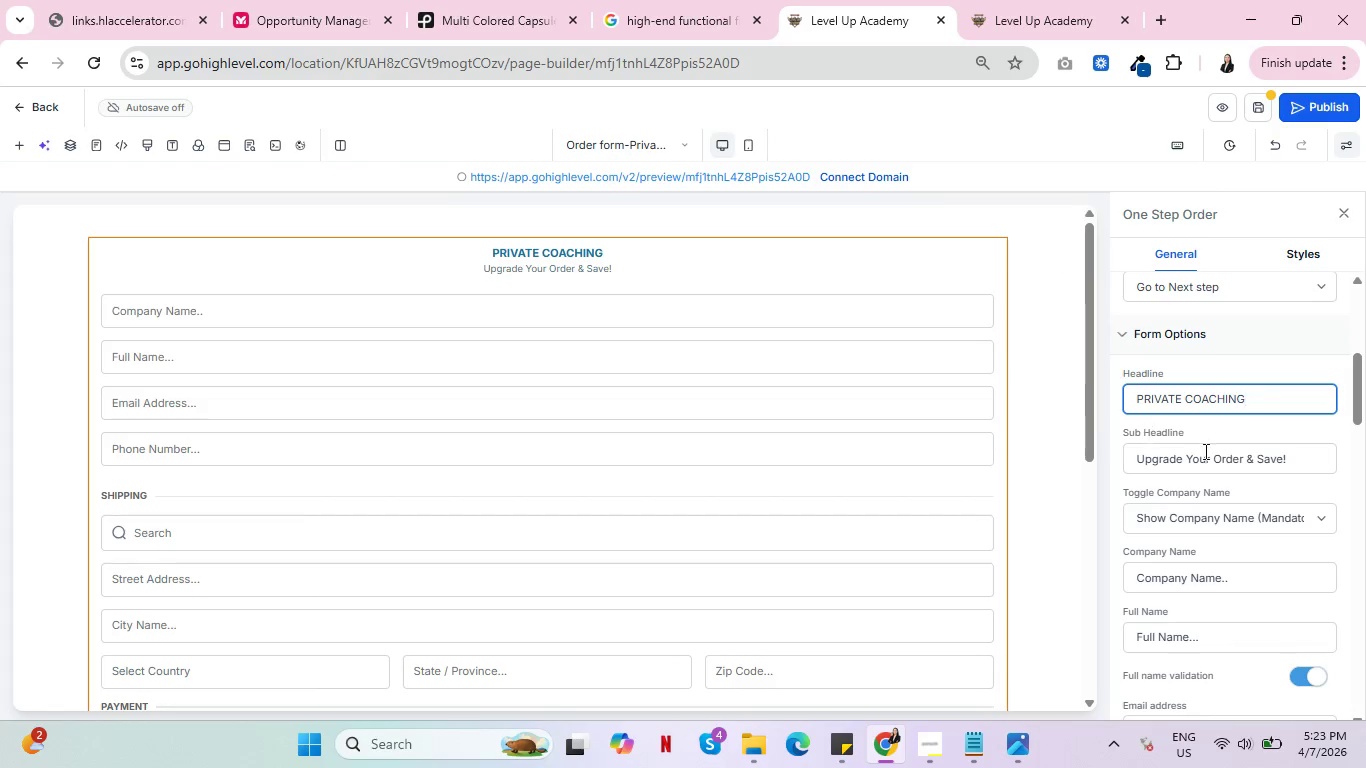 
left_click([1215, 525])
 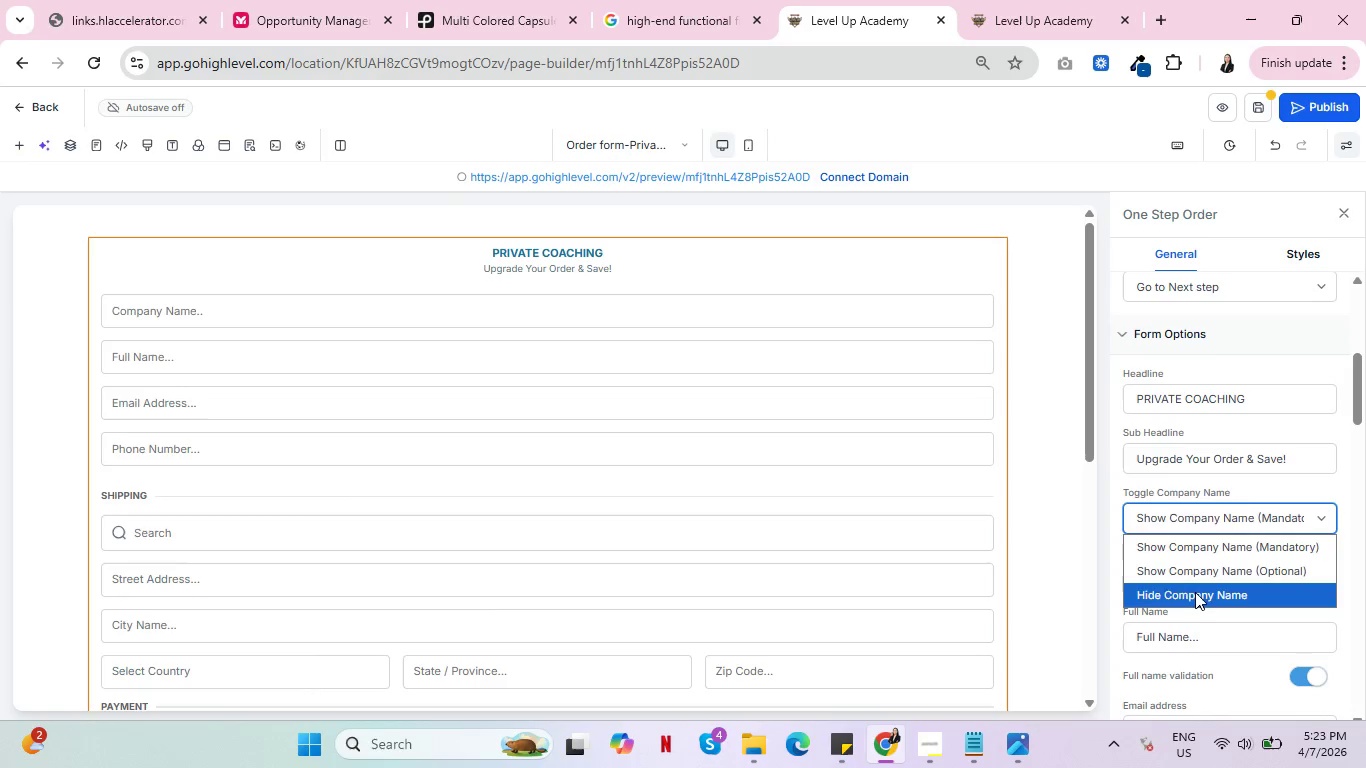 
left_click([1195, 592])
 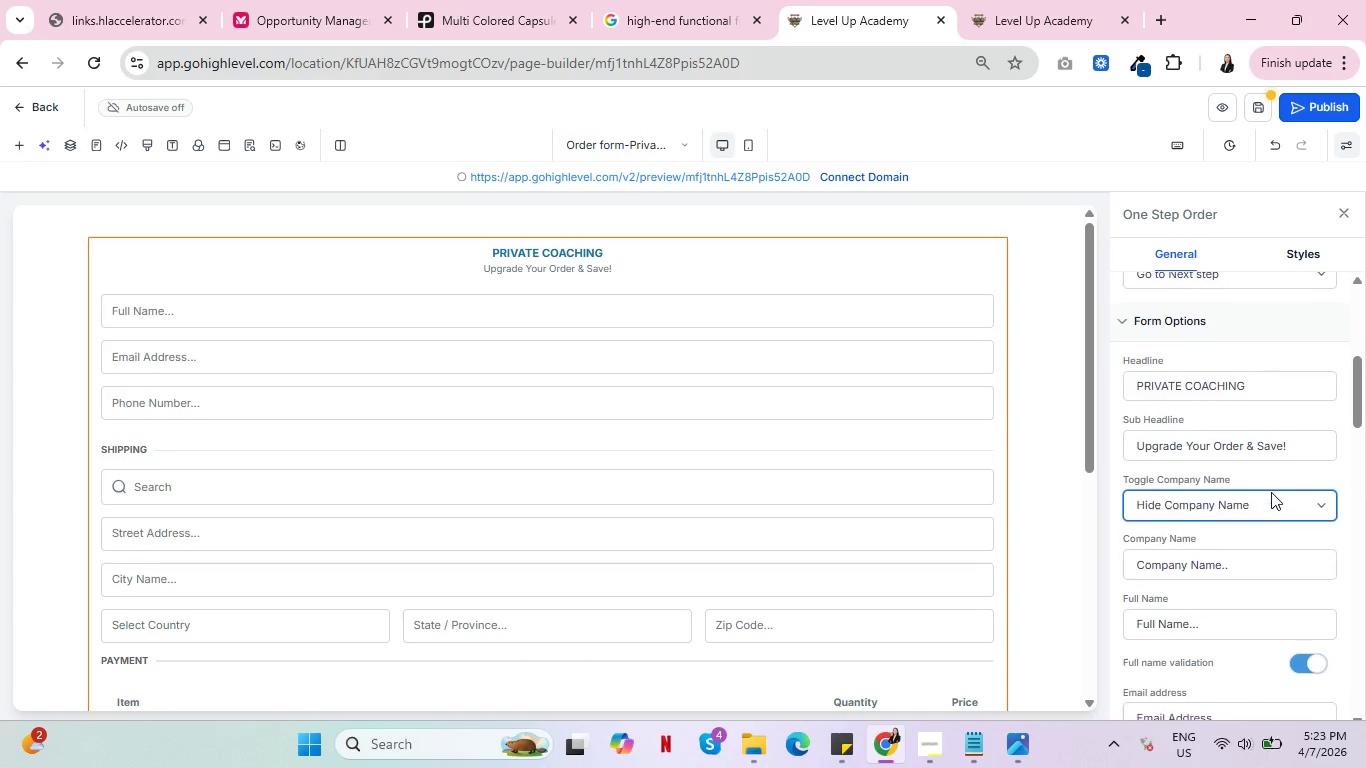 
scroll: coordinate [1202, 489], scroll_direction: down, amount: 3.0
 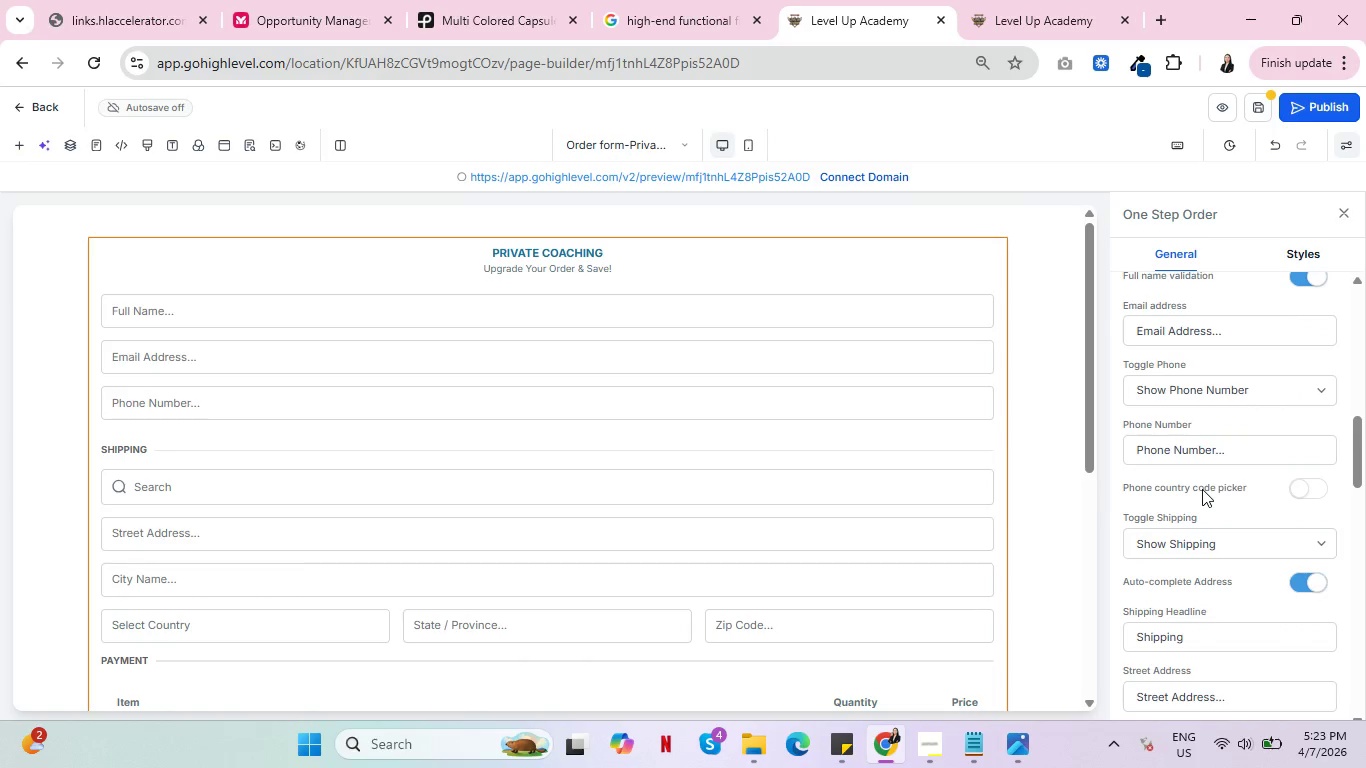 
left_click([1203, 536])
 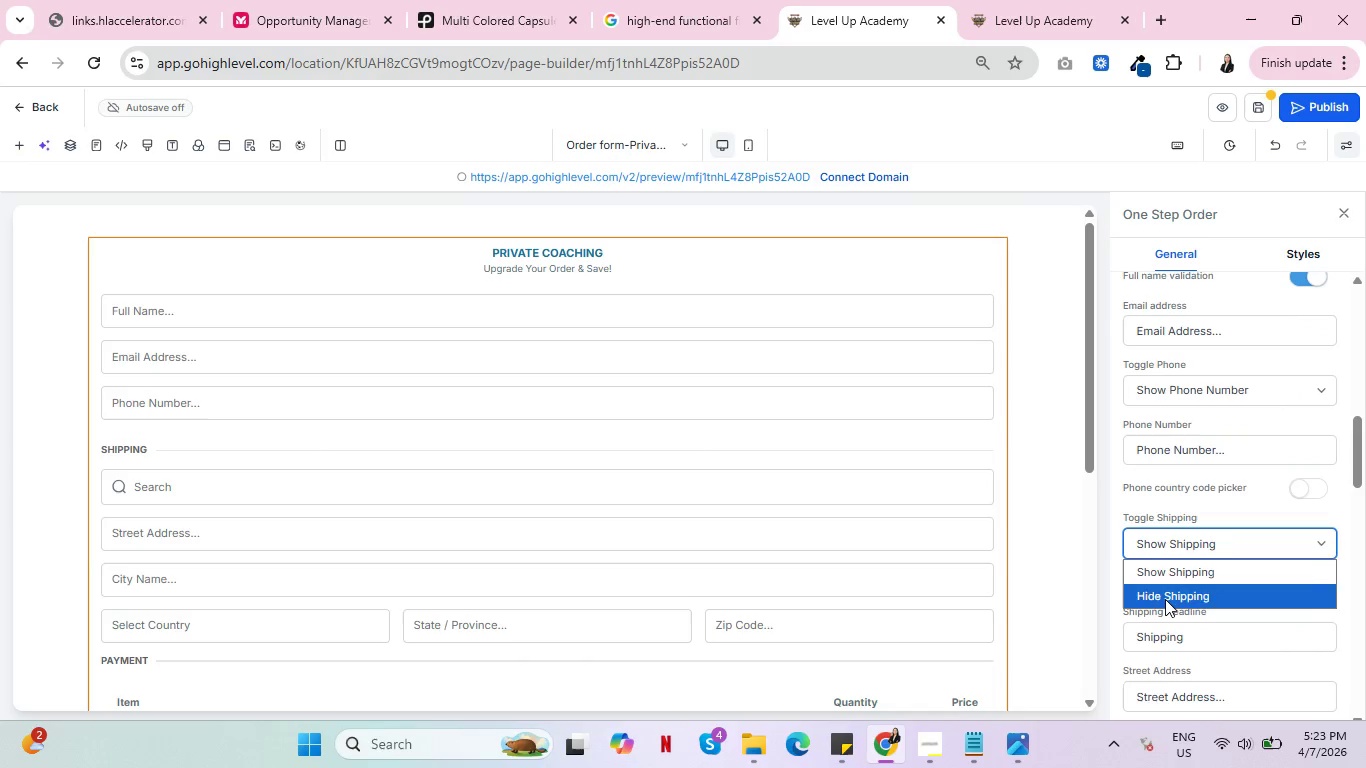 
left_click([1165, 599])
 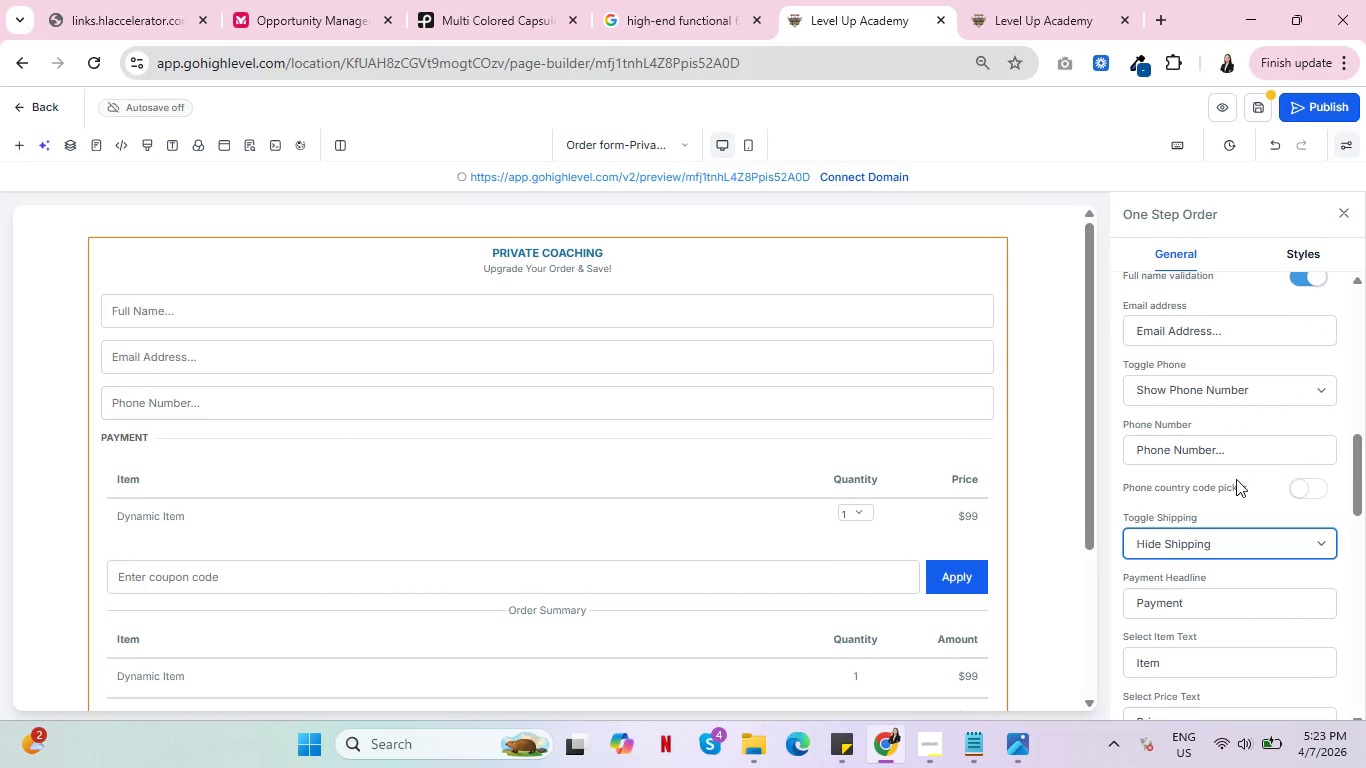 
scroll: coordinate [1200, 553], scroll_direction: down, amount: 11.0
 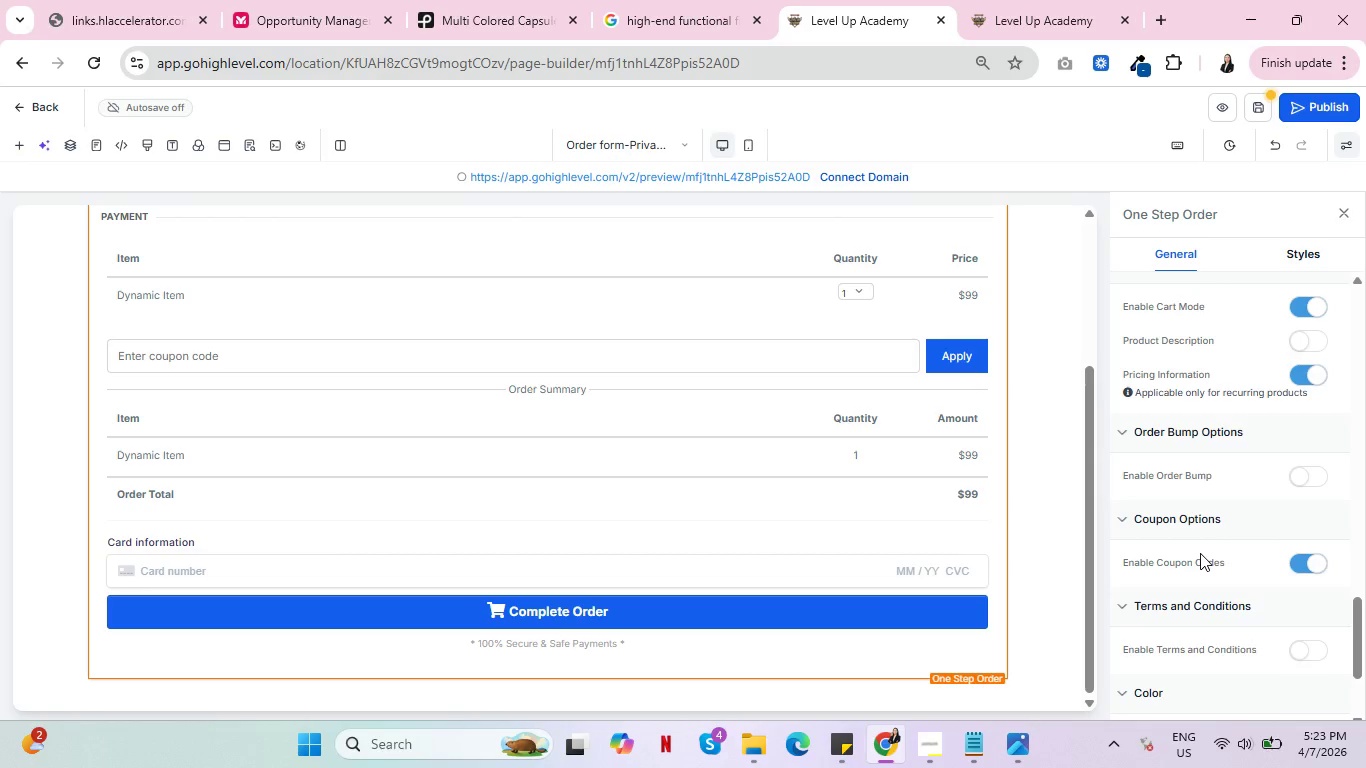 
wait(7.64)
 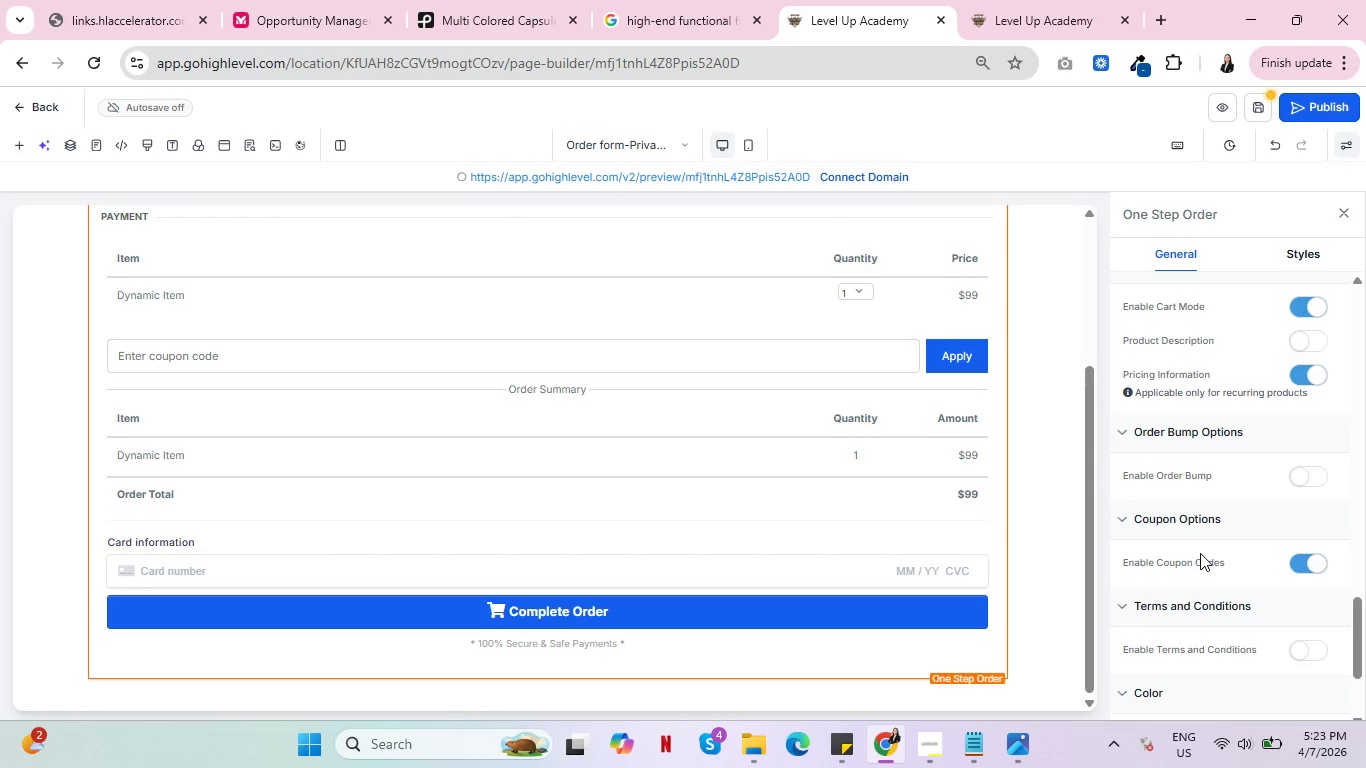 
scroll: coordinate [1236, 502], scroll_direction: down, amount: 3.0
 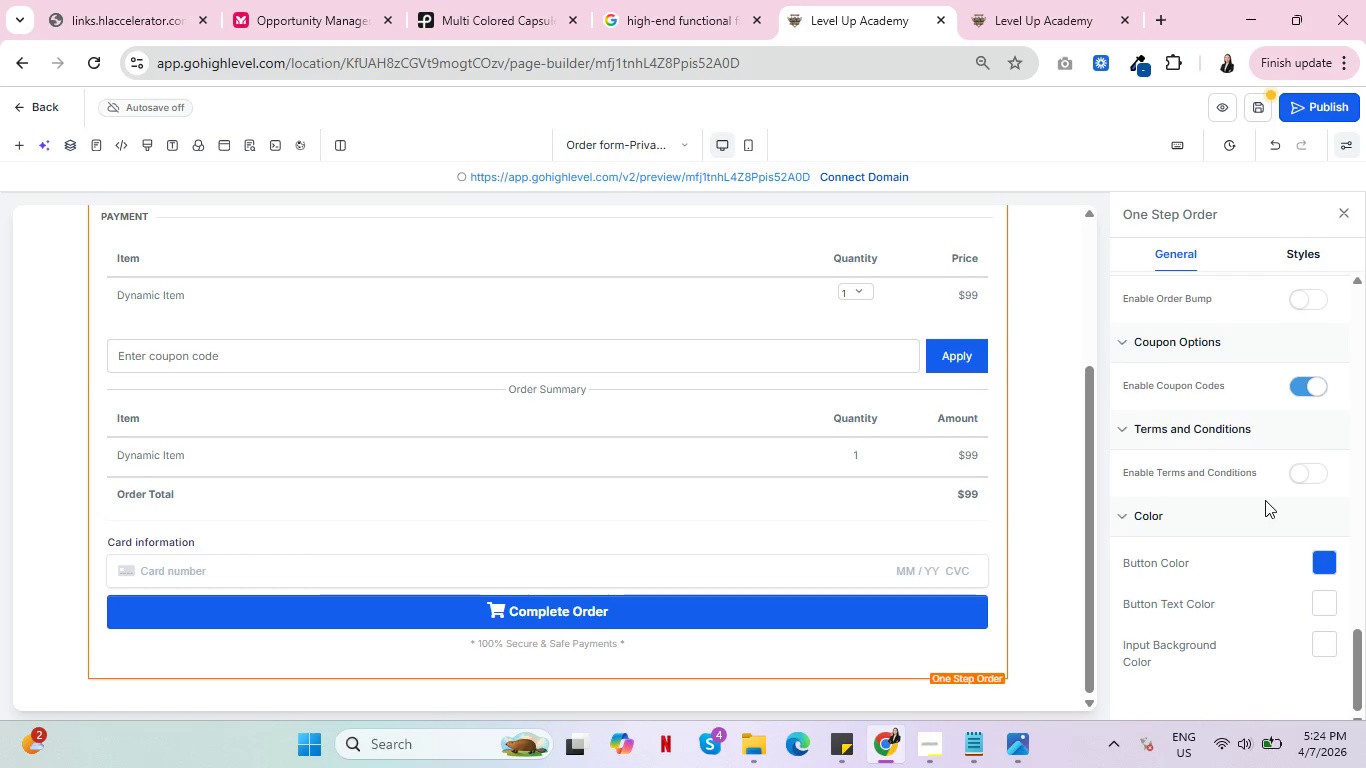 
scroll: coordinate [1251, 478], scroll_direction: up, amount: 25.0
 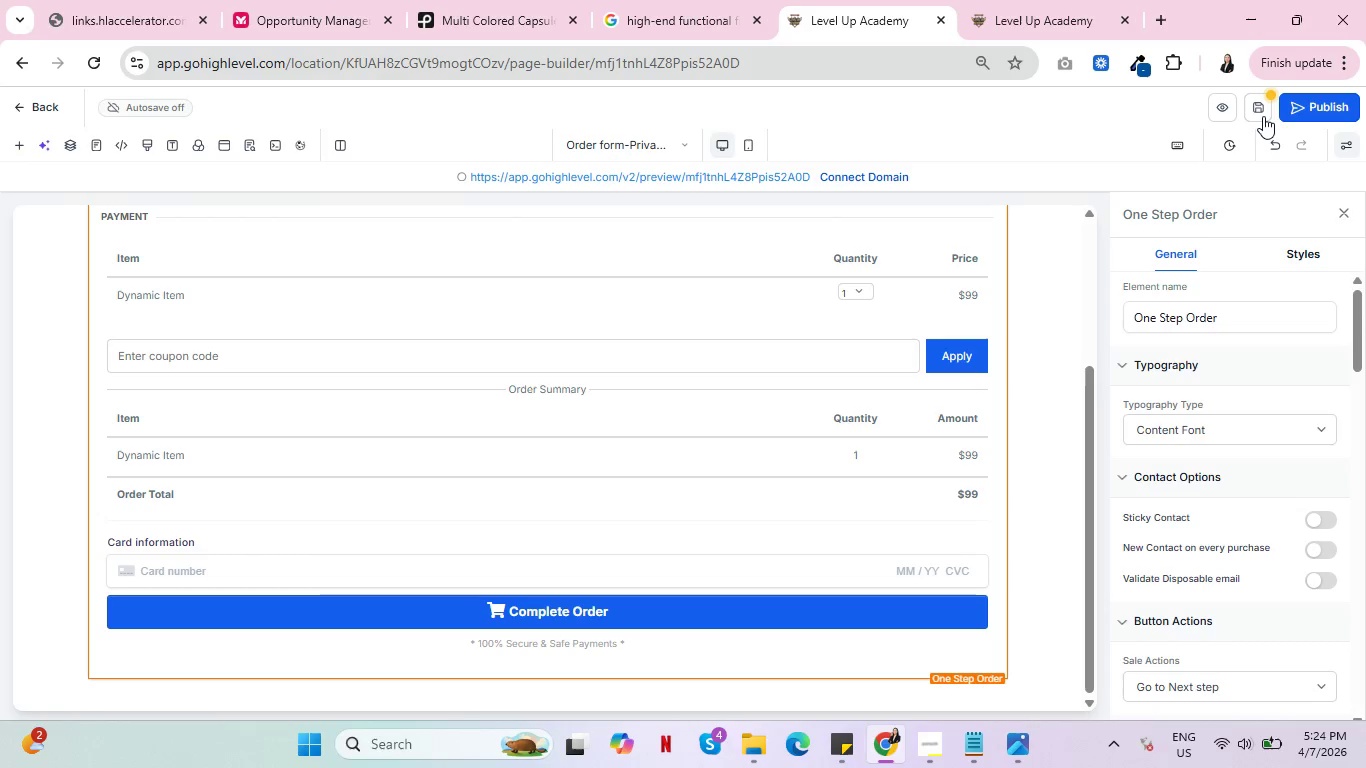 
left_click([1263, 116])
 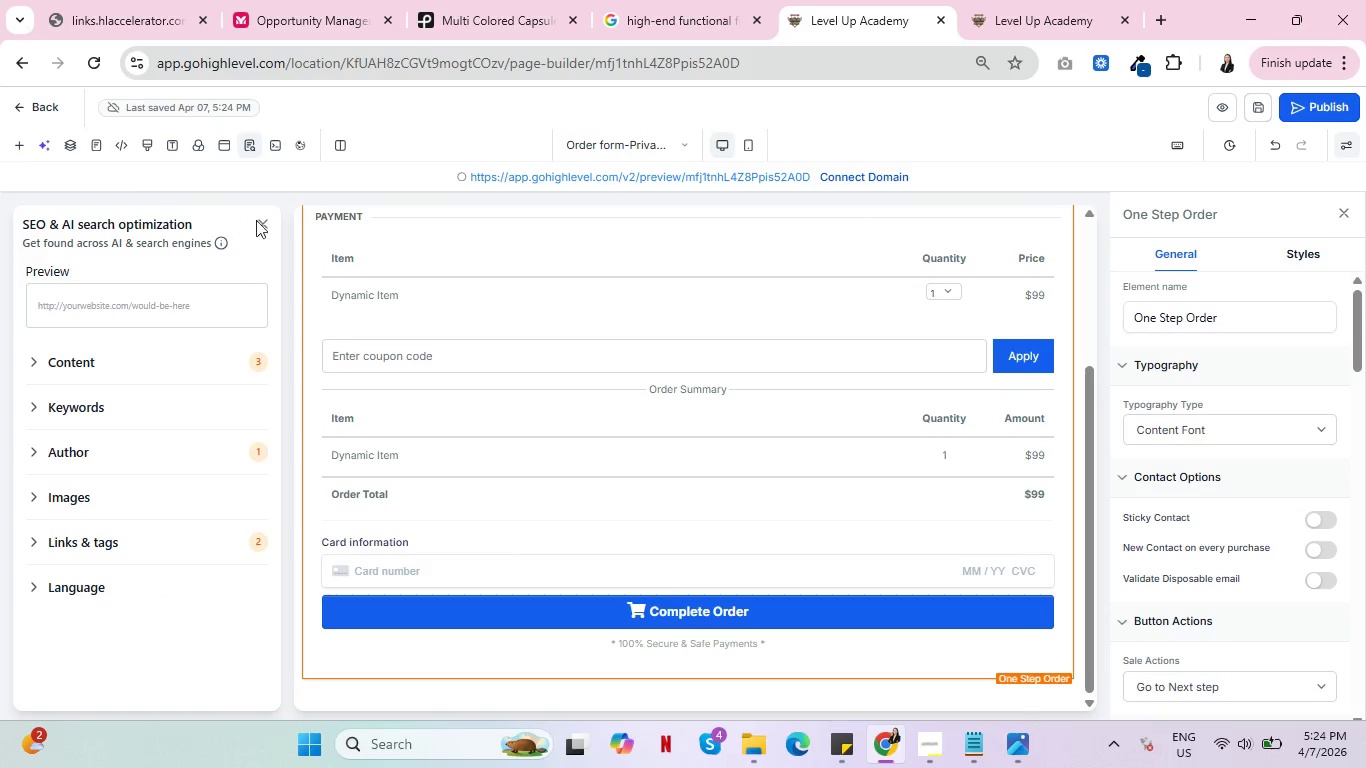 
left_click([262, 220])
 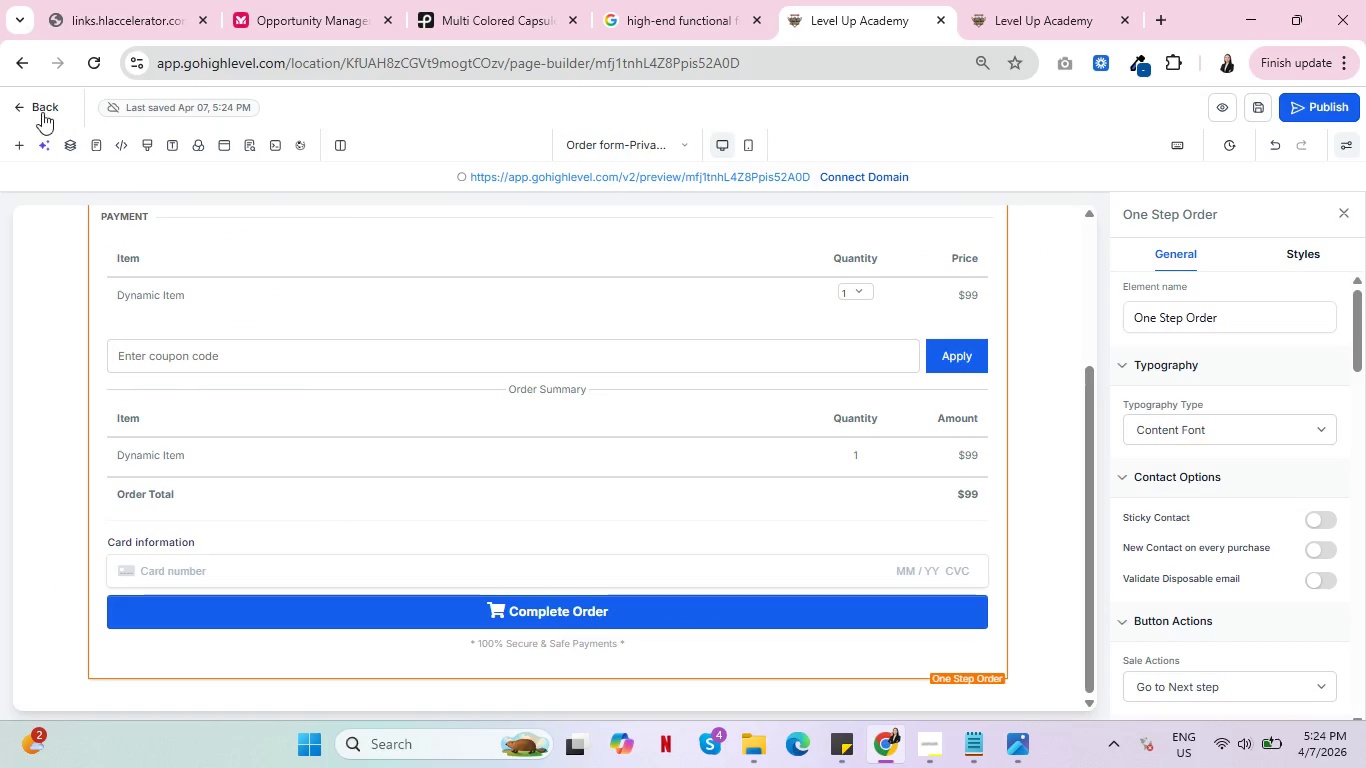 
left_click([34, 108])
 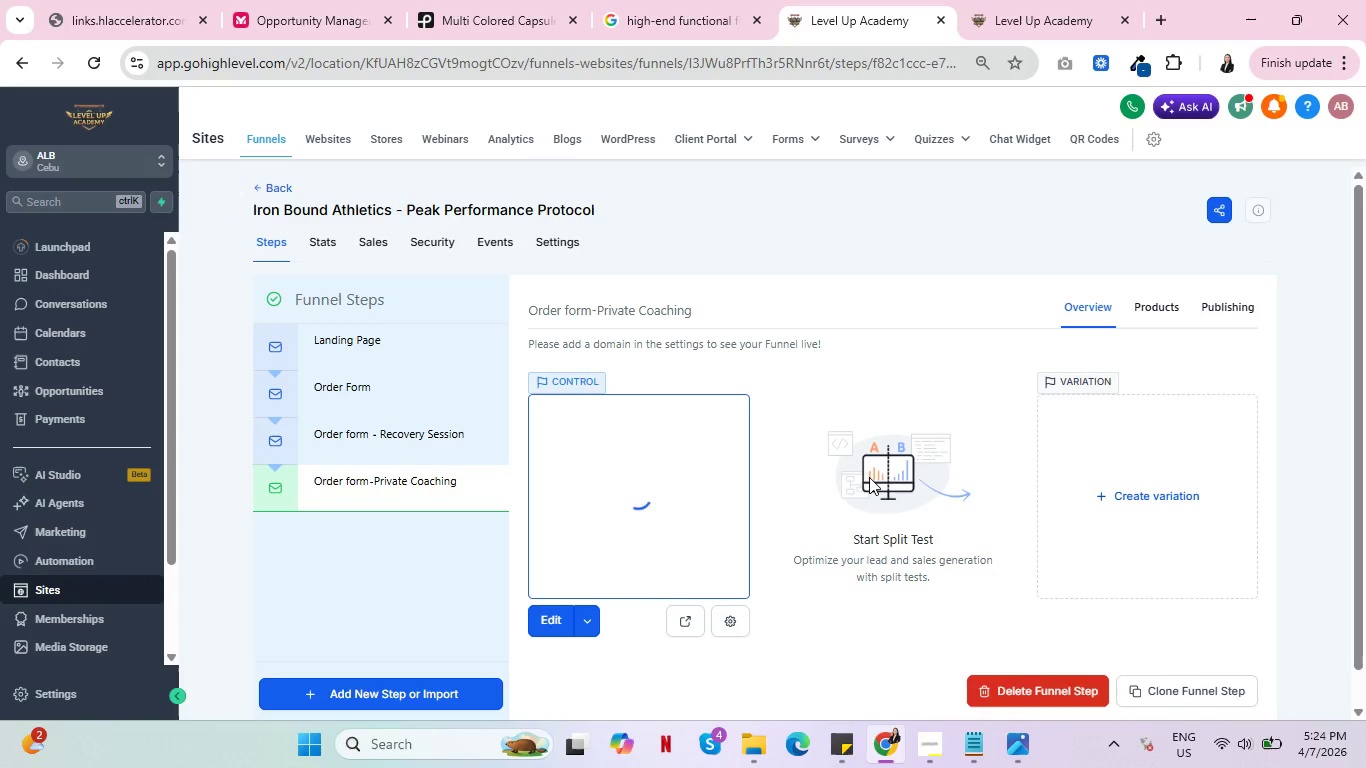 
wait(6.81)
 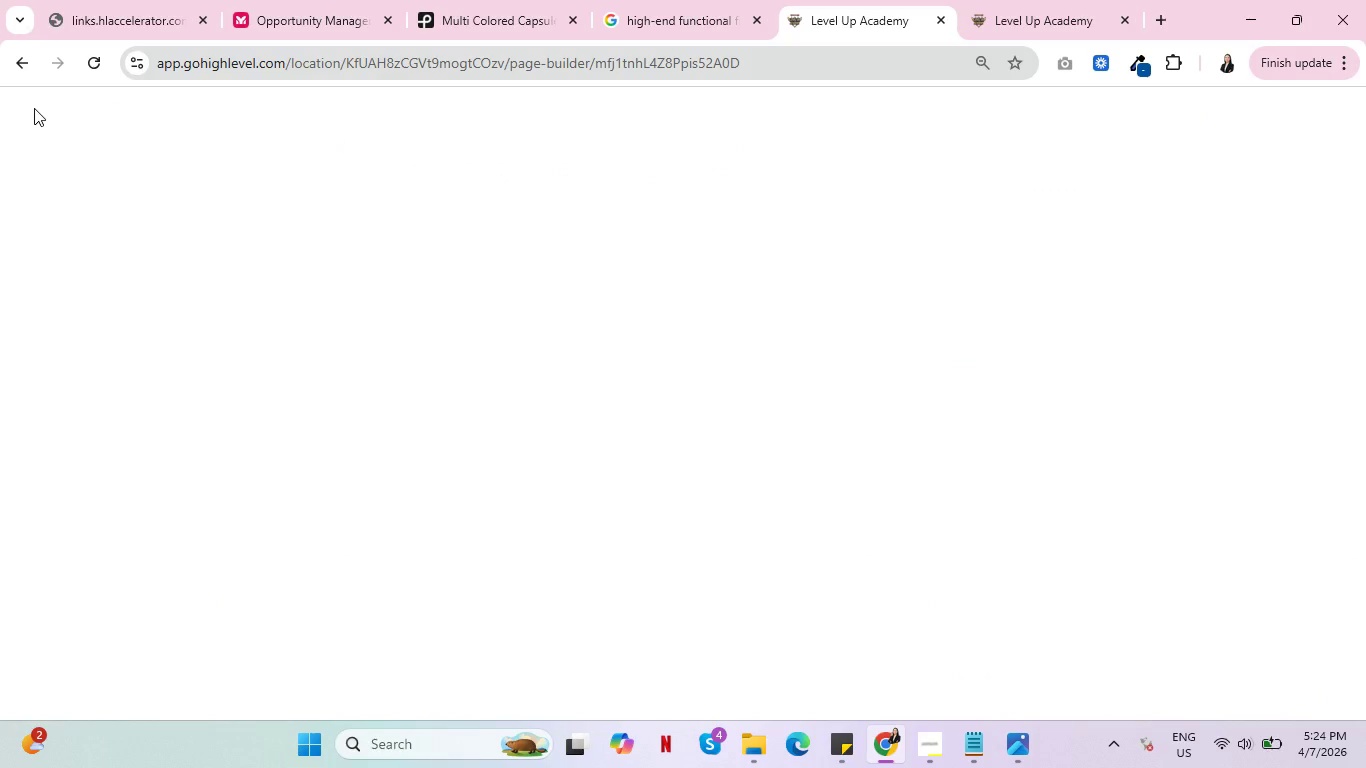 
left_click([1160, 311])
 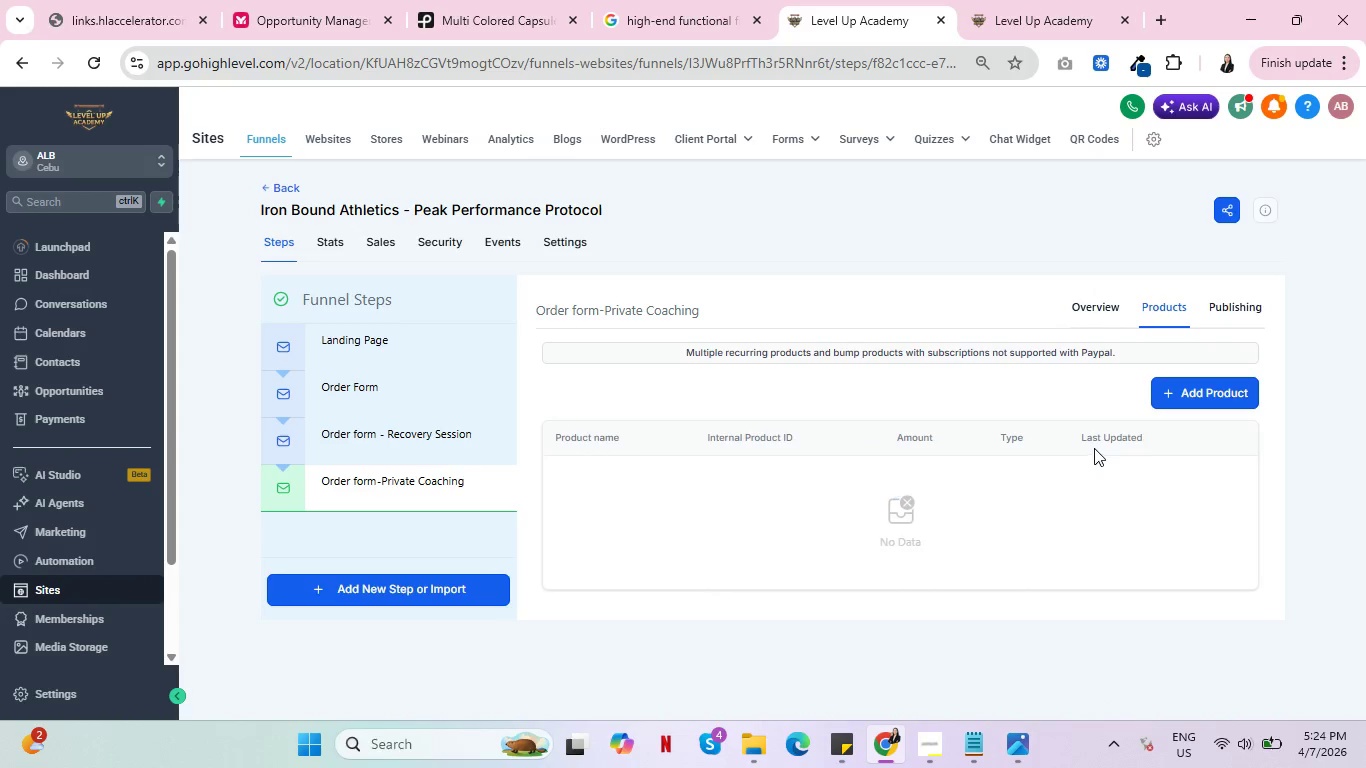 
left_click([1200, 400])
 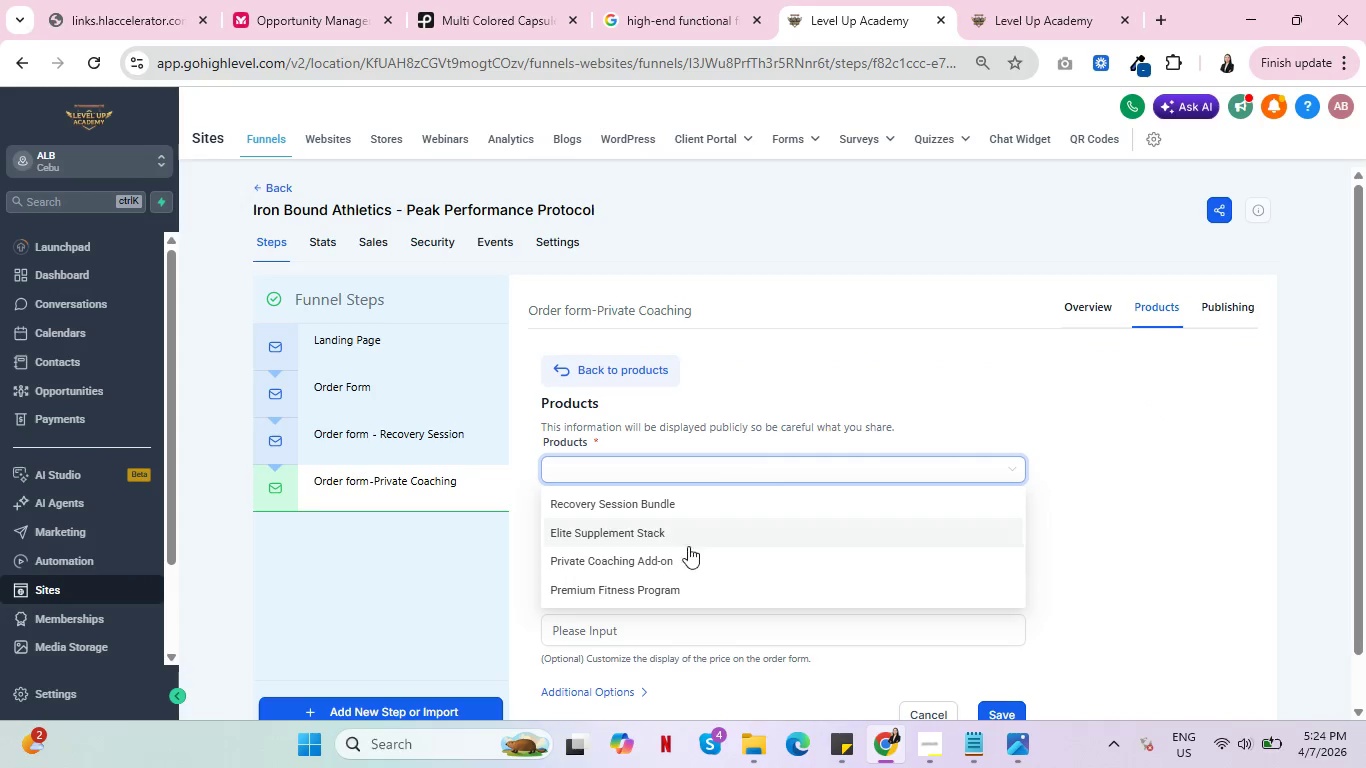 
left_click([683, 554])
 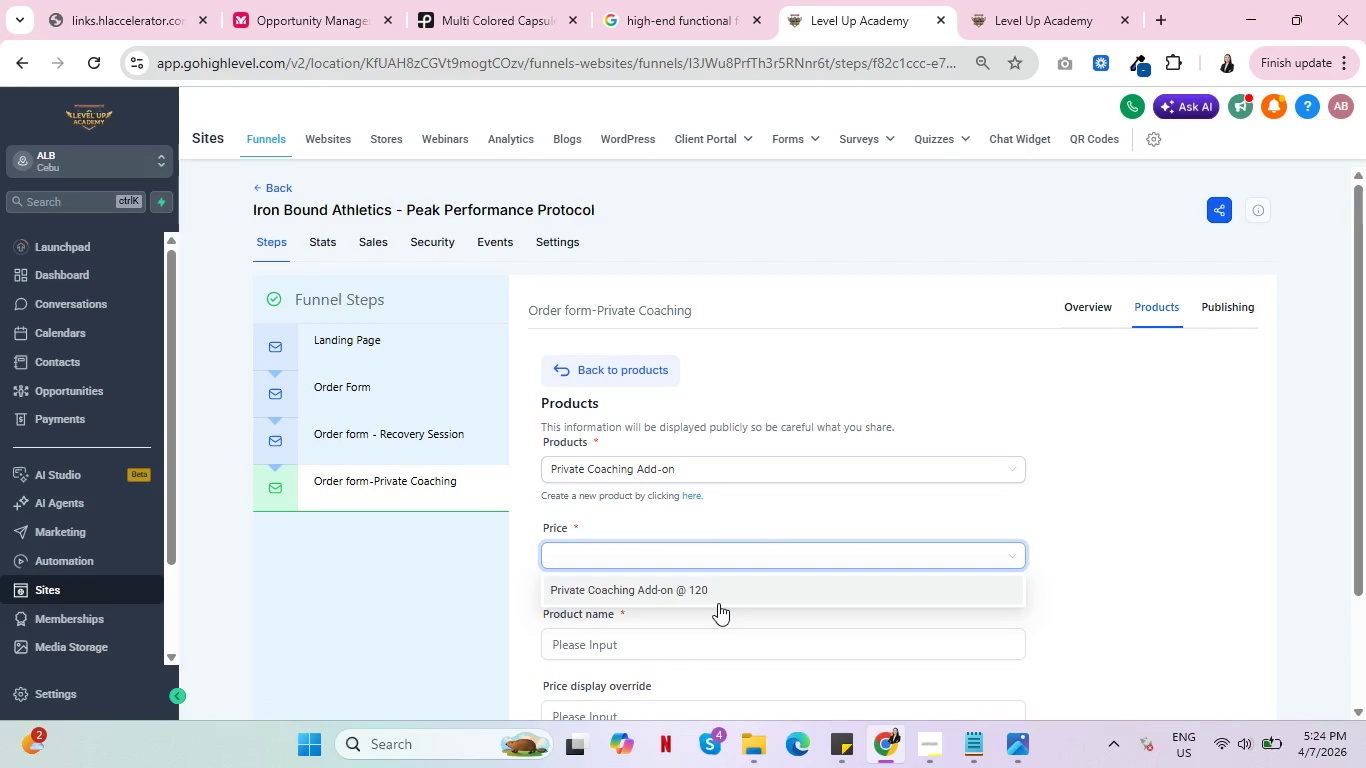 
left_click([720, 599])
 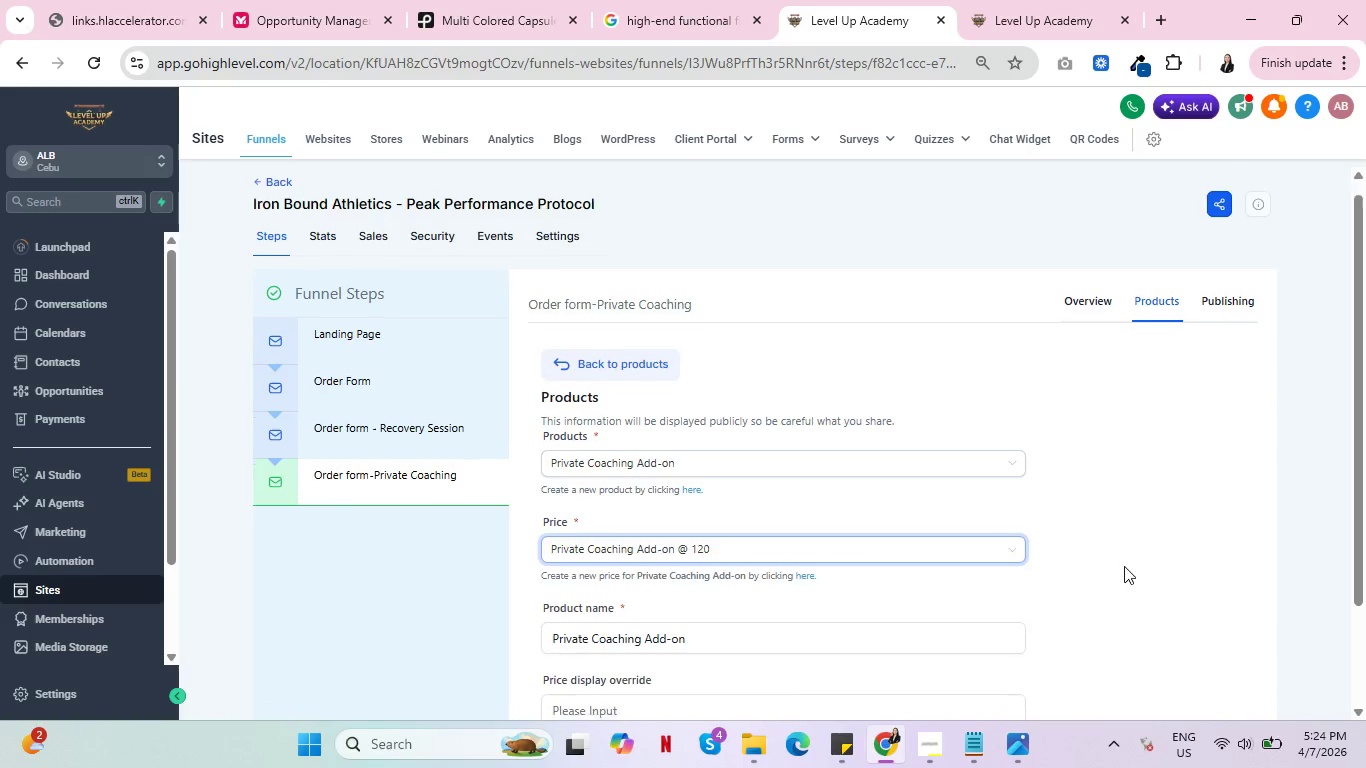 
scroll: coordinate [1129, 568], scroll_direction: down, amount: 5.0
 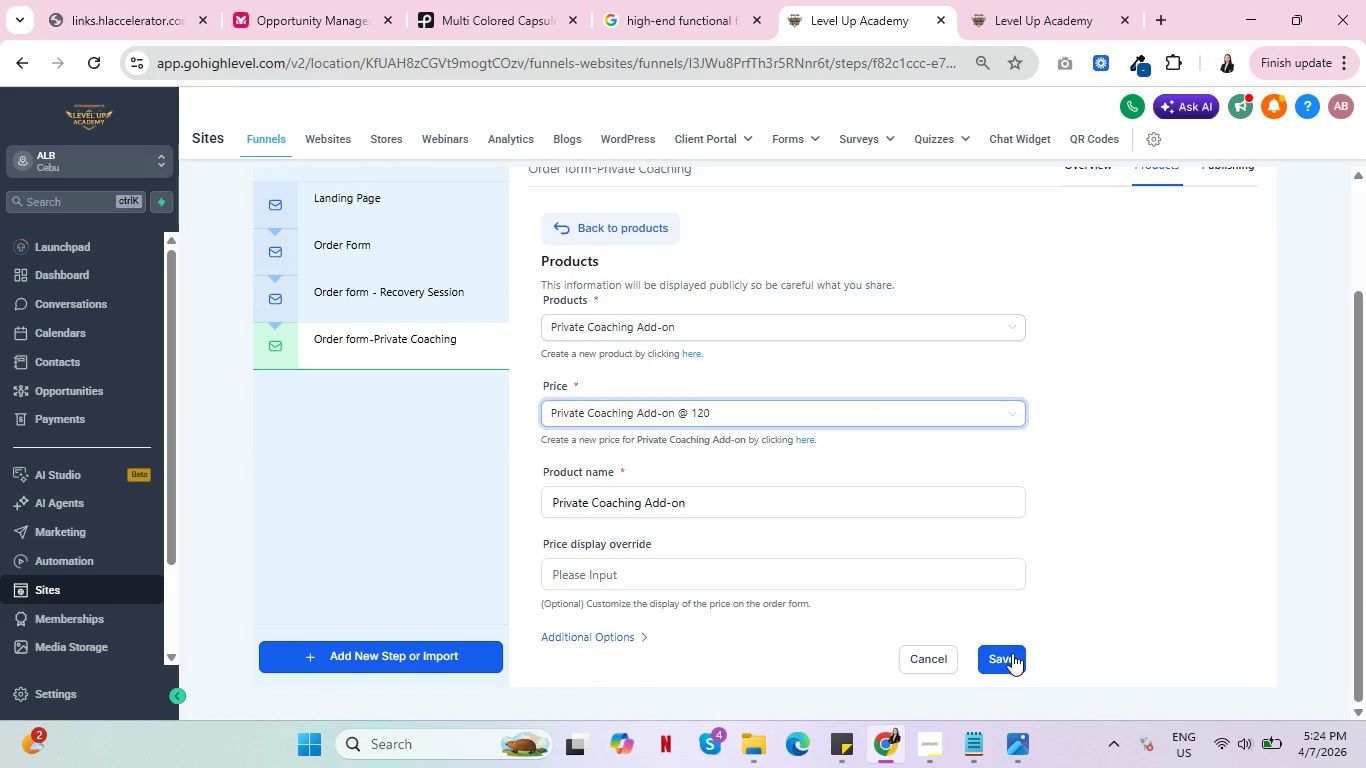 
left_click([1011, 654])
 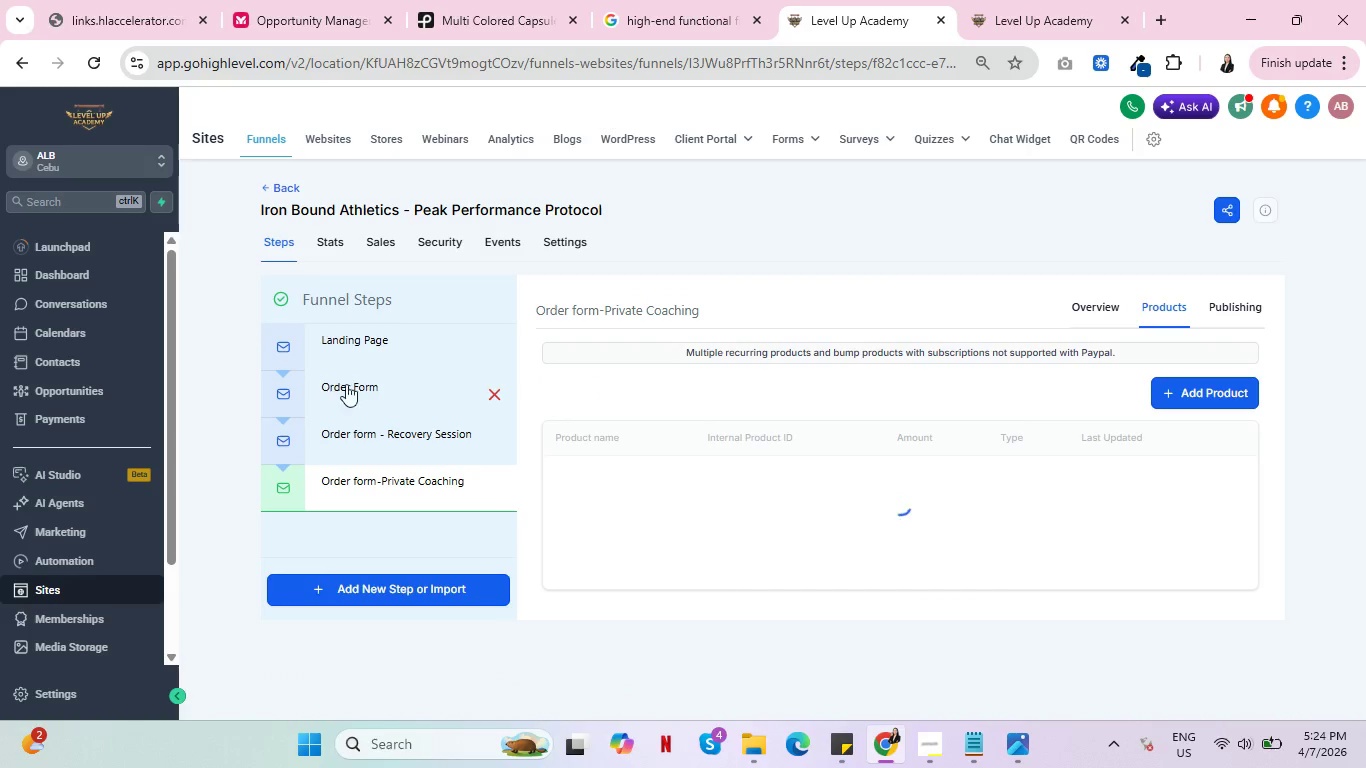 
left_click([359, 383])
 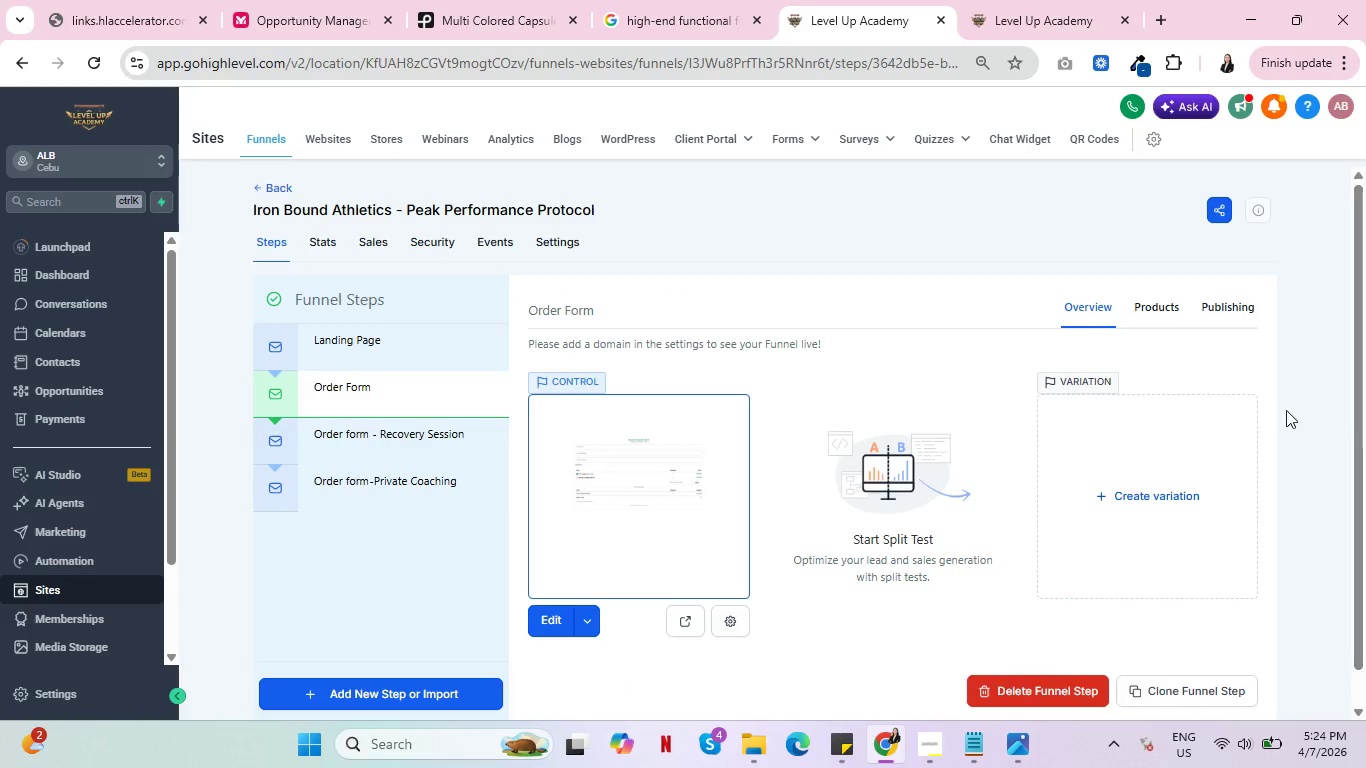 
left_click([1137, 299])
 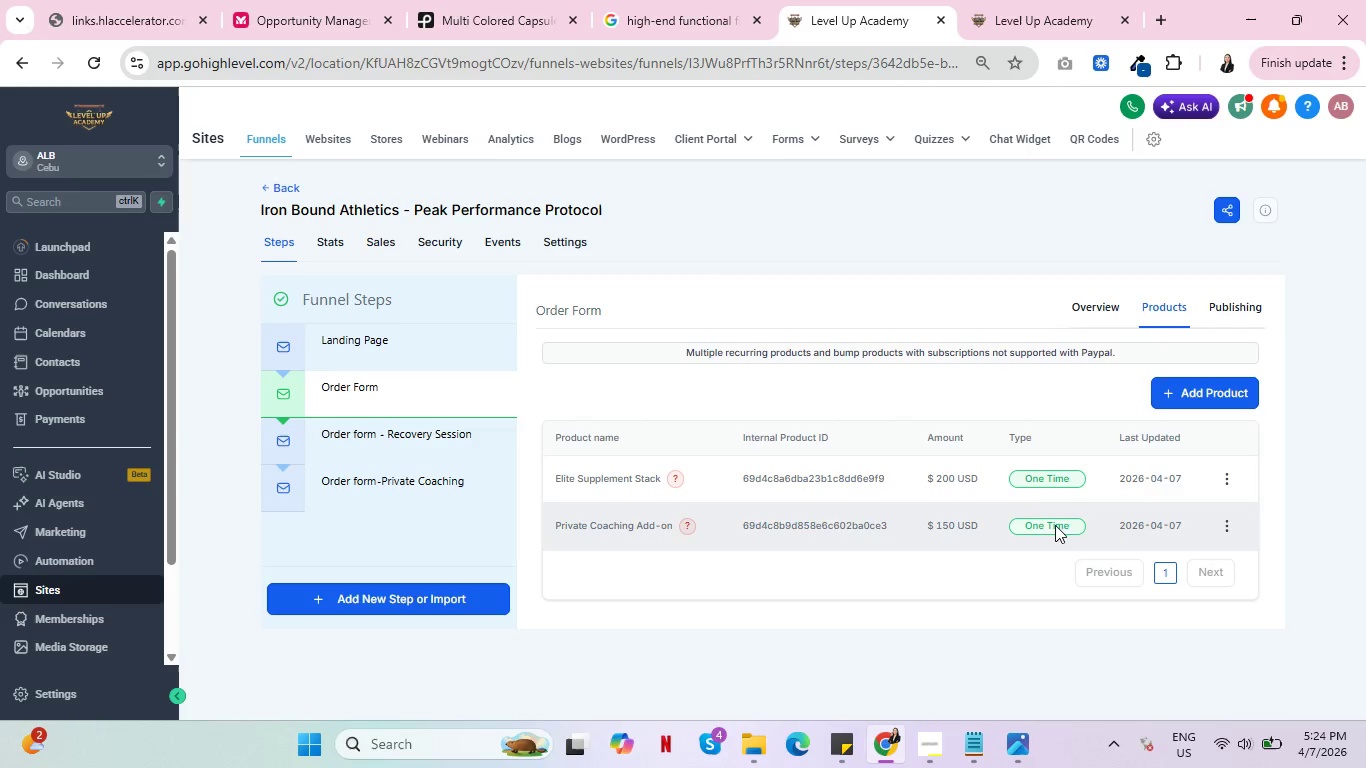 
left_click([1224, 529])
 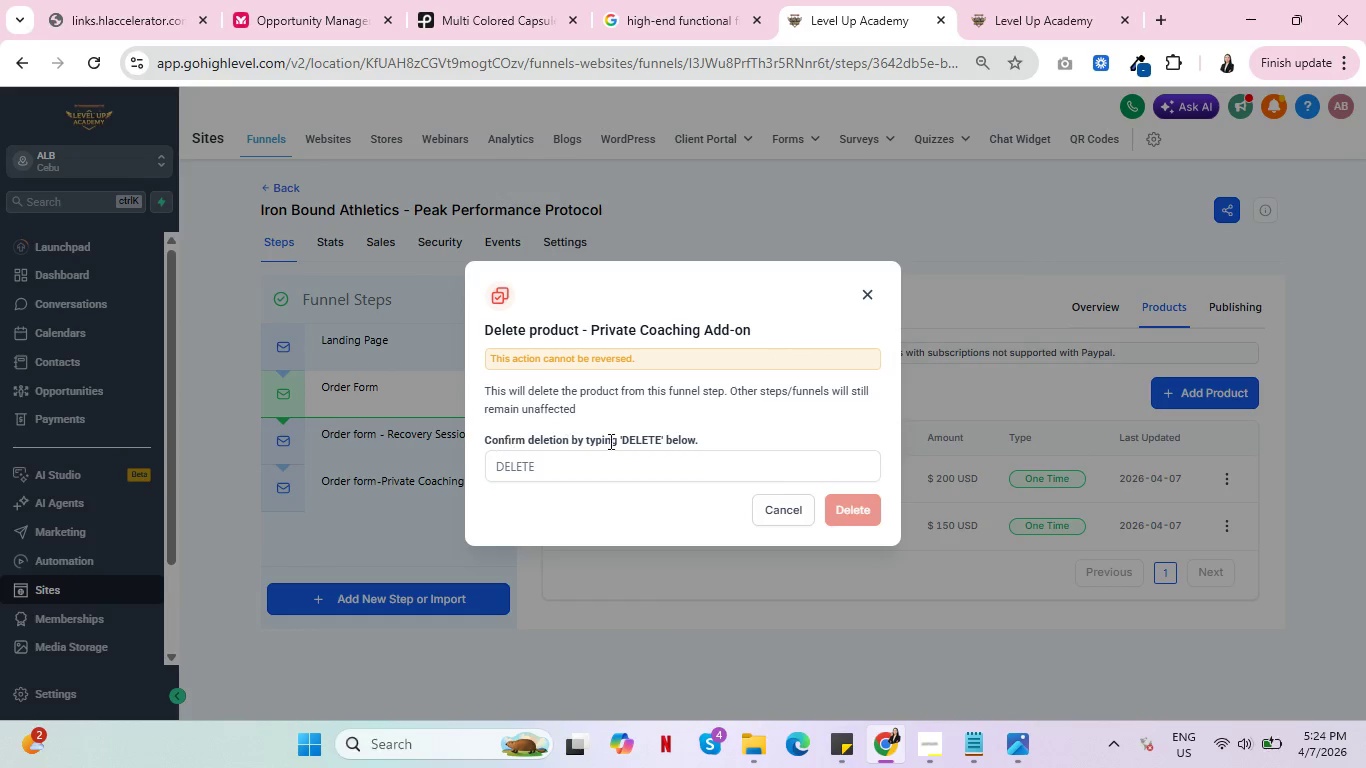 
double_click([645, 441])
 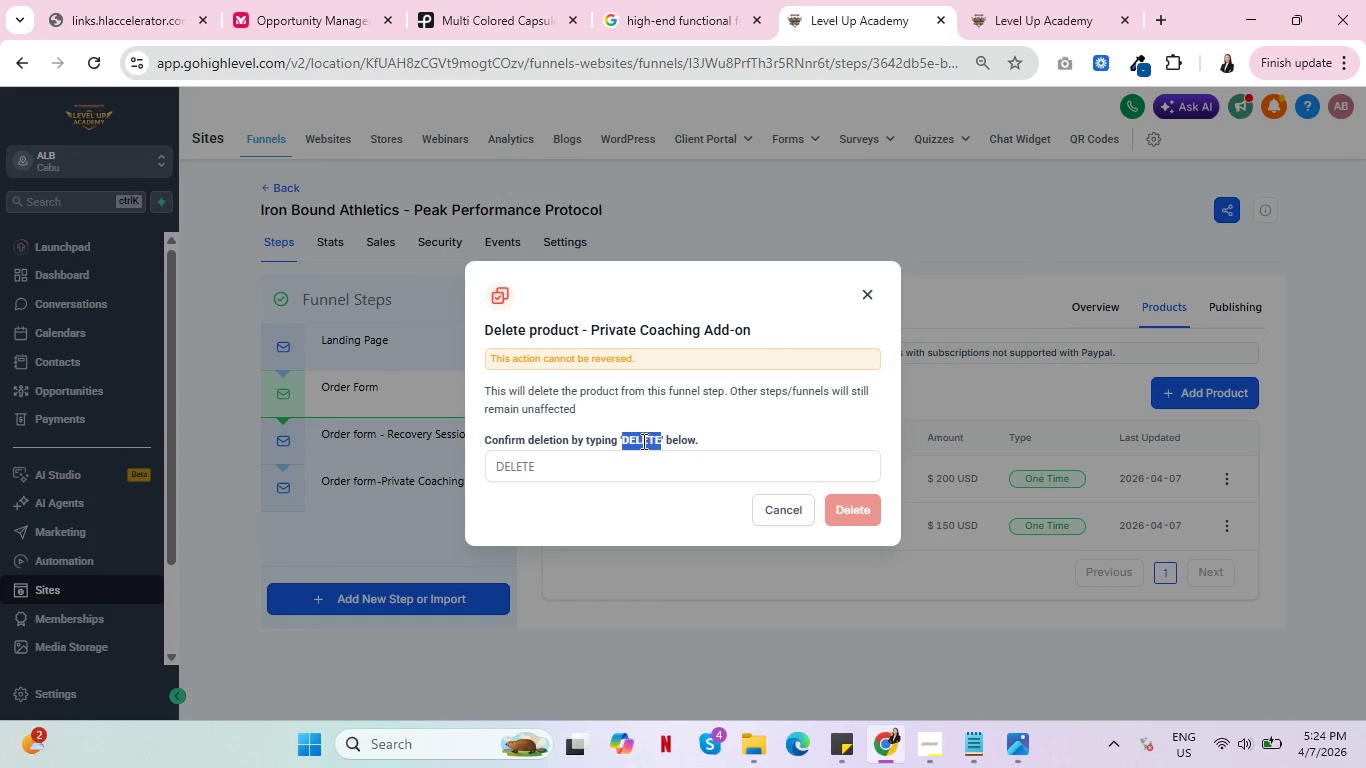 
key(Control+C)
 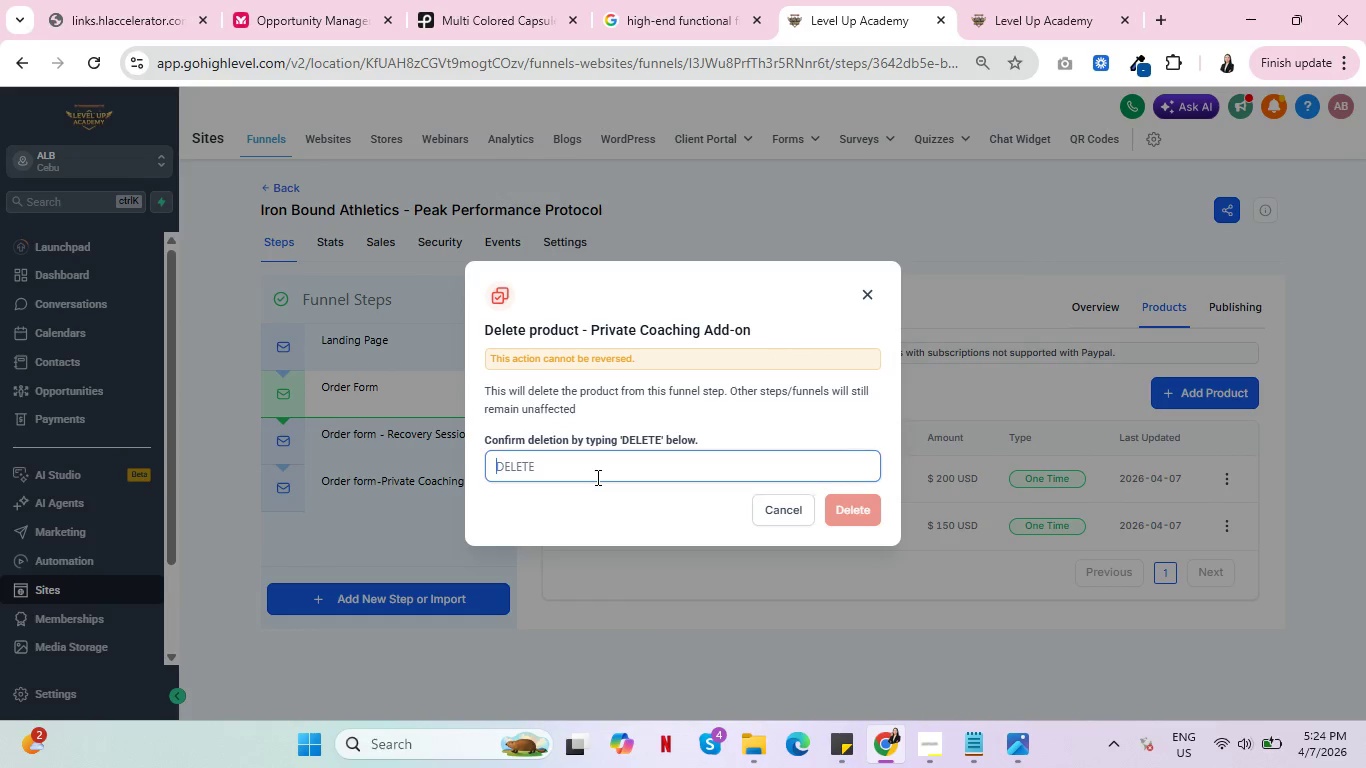 
left_click([596, 477])
 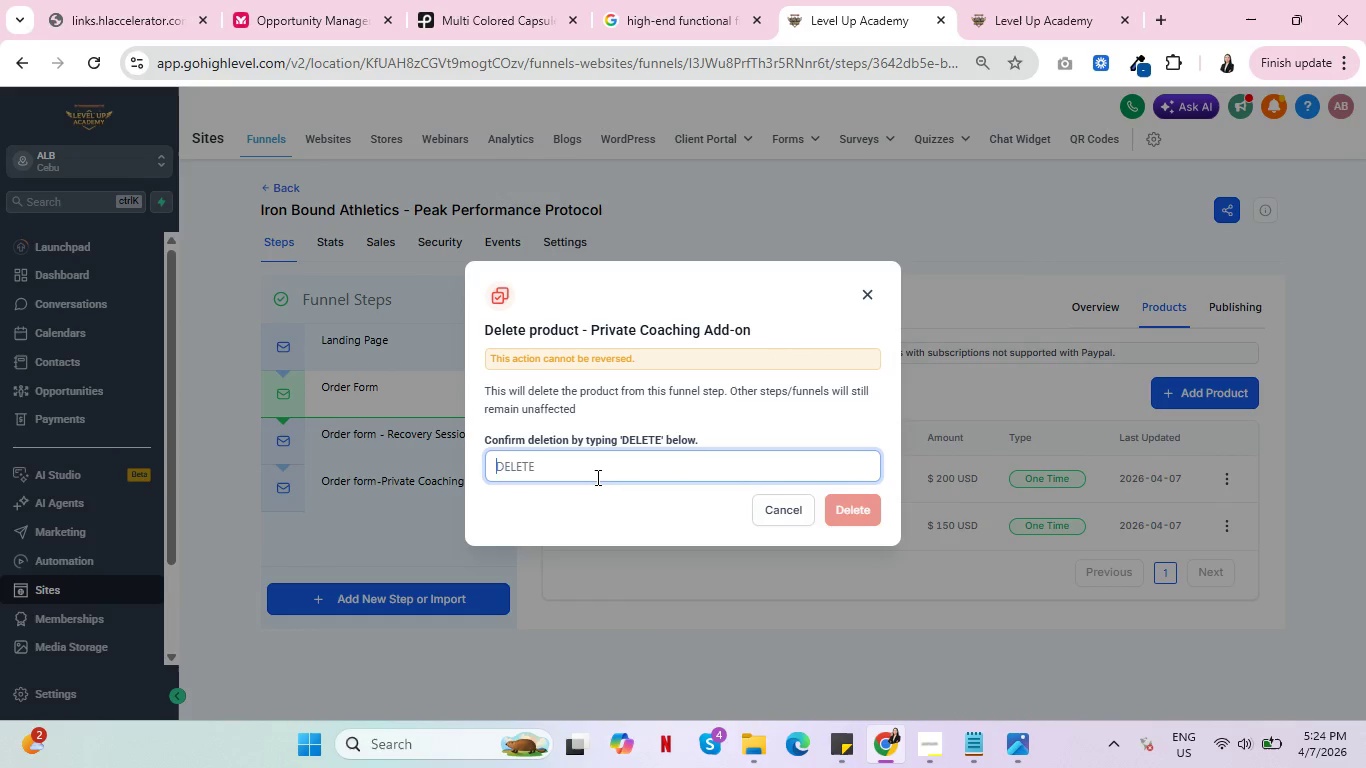 
key(Control+V)
 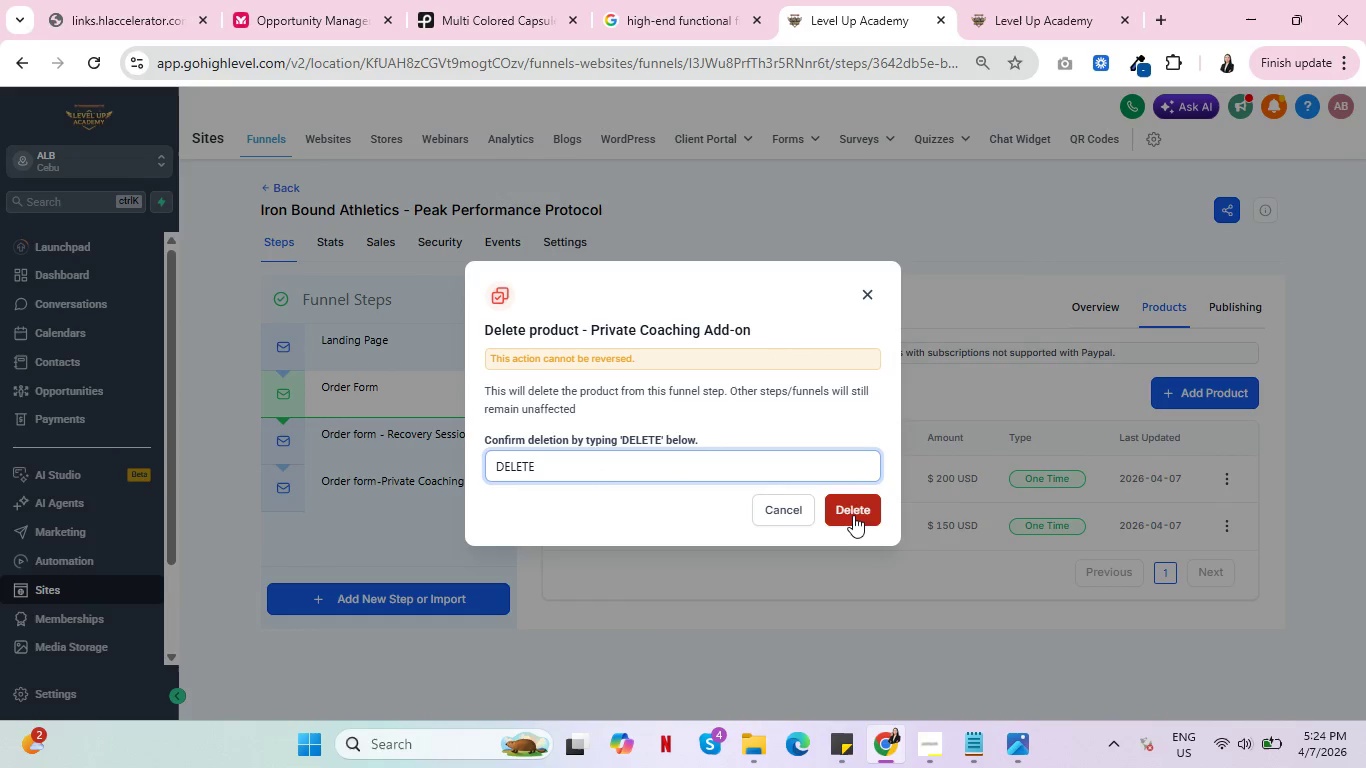 
left_click([853, 514])
 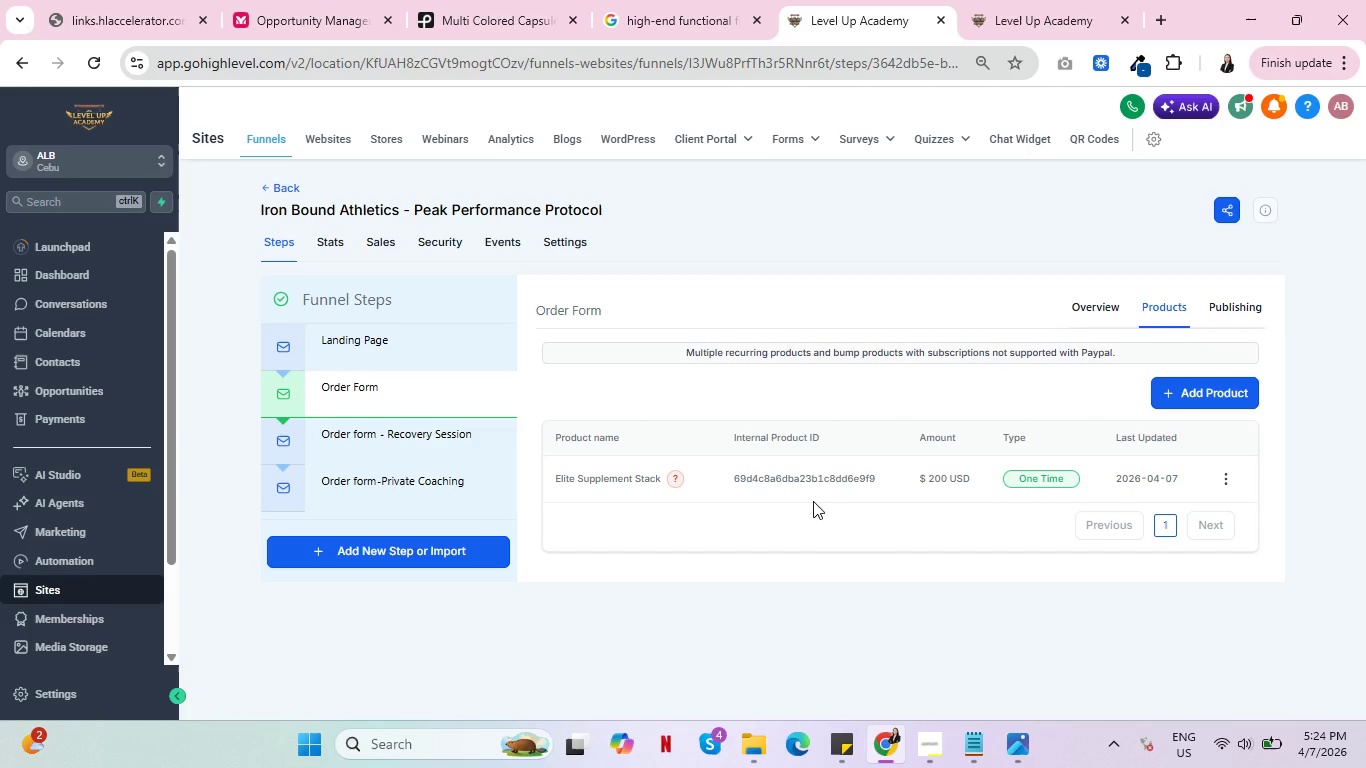 
left_click([357, 446])
 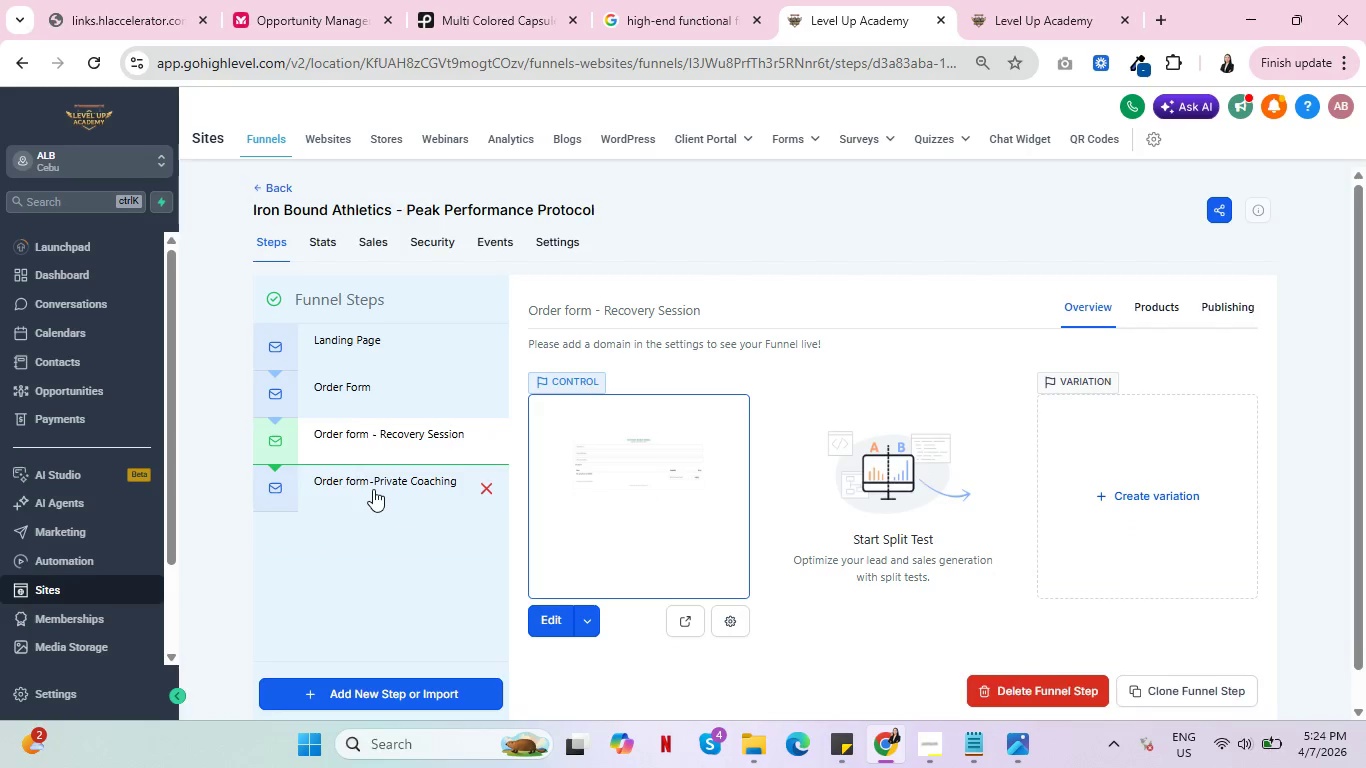 
left_click([373, 489])
 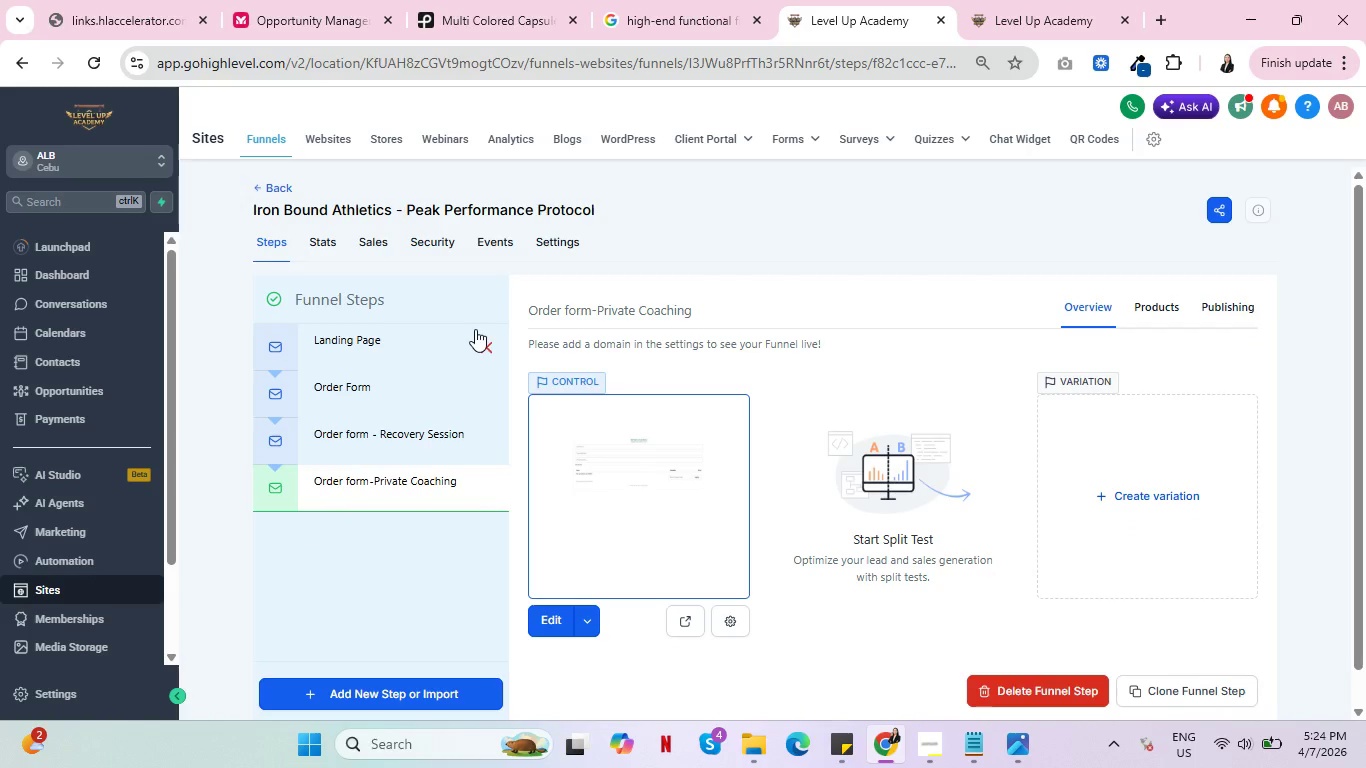 
left_click([331, 335])
 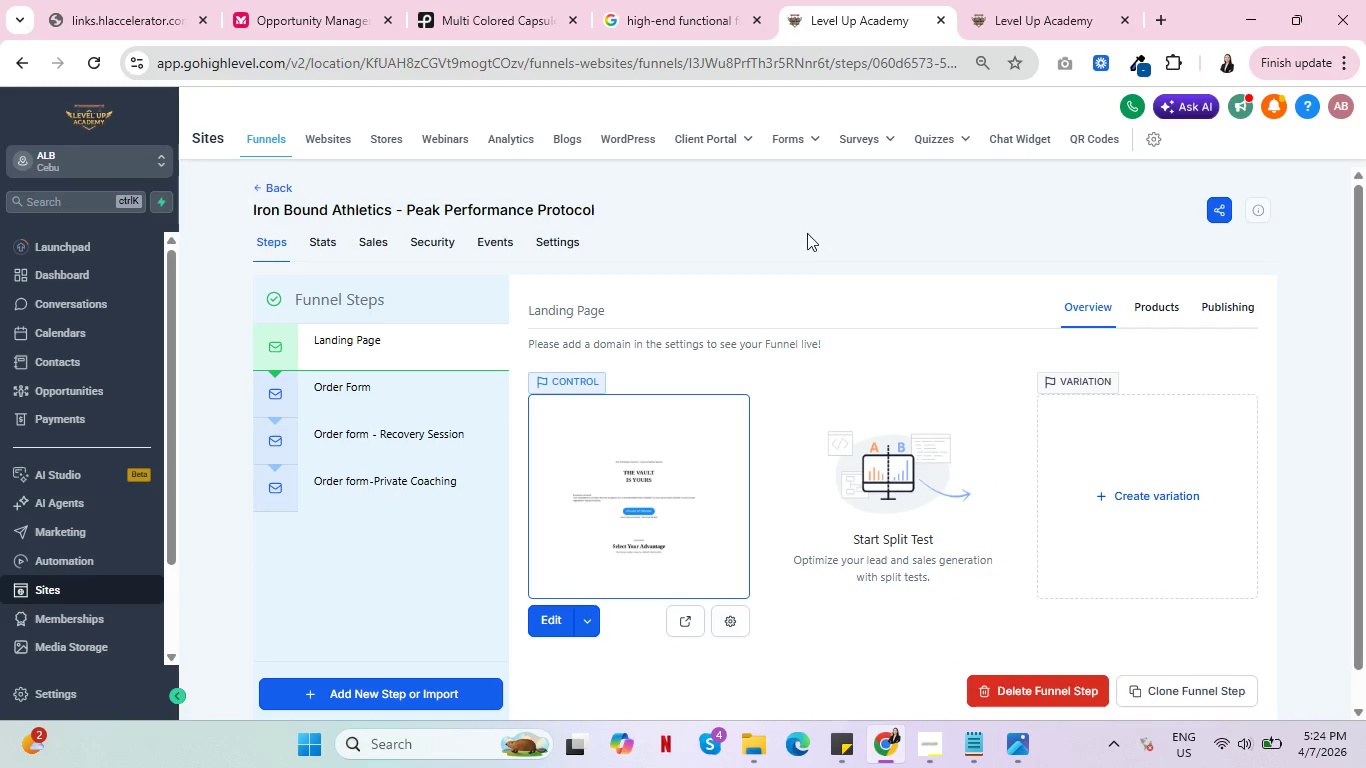 
left_click([1047, 0])
 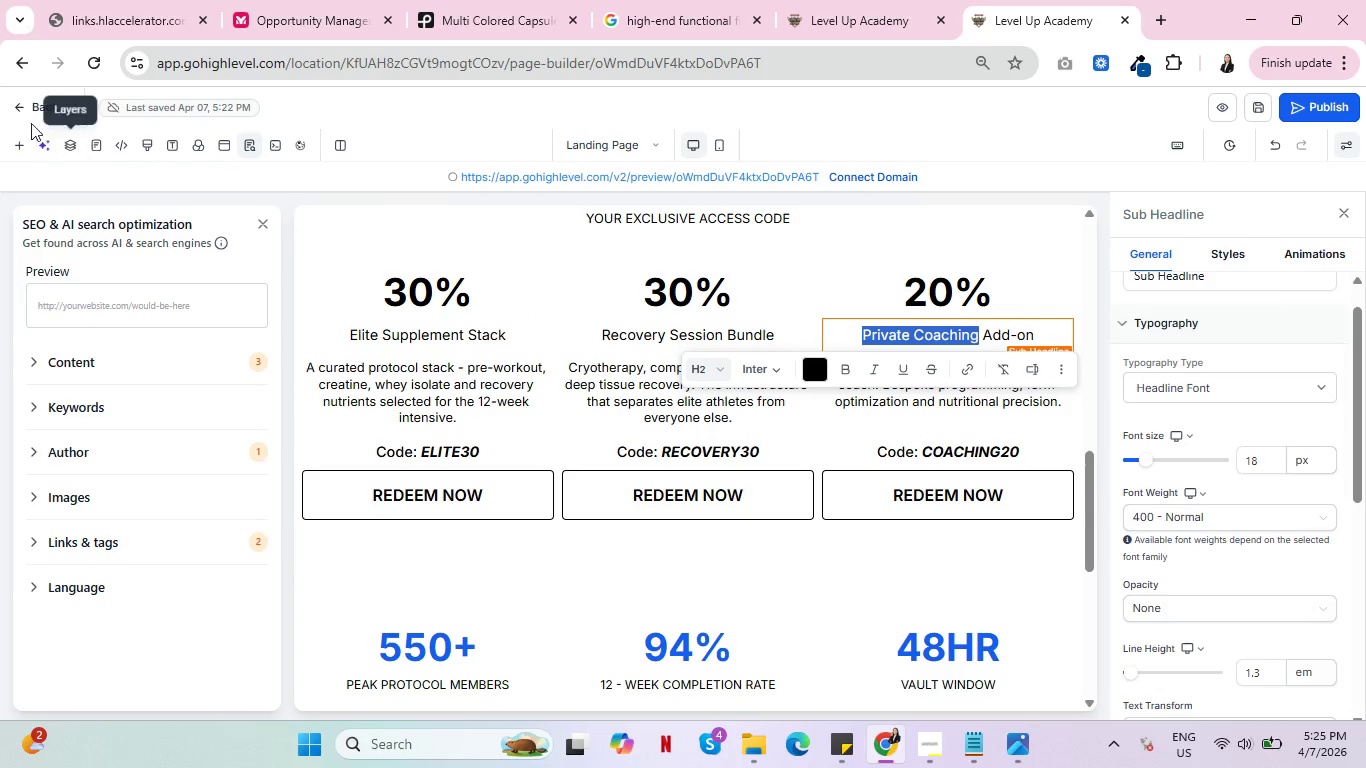 
left_click([28, 110])
 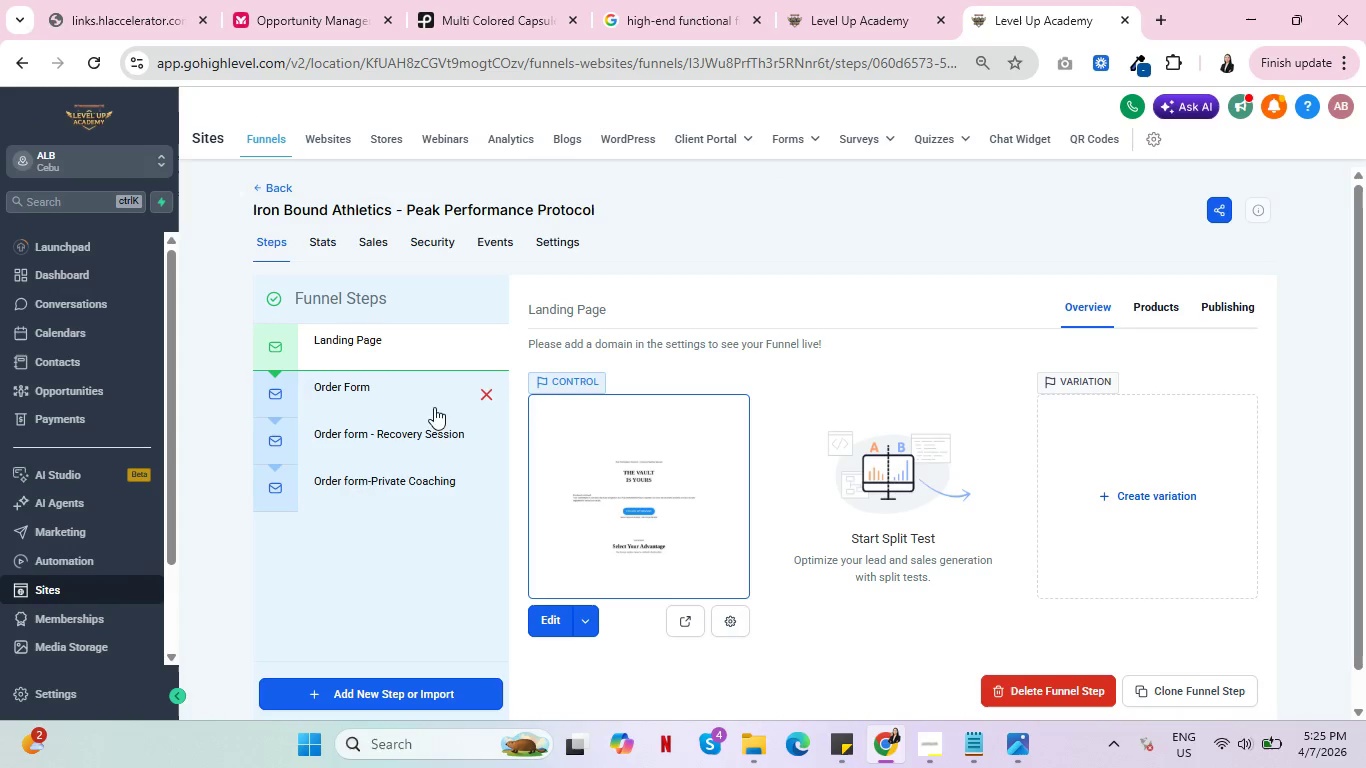 
wait(6.28)
 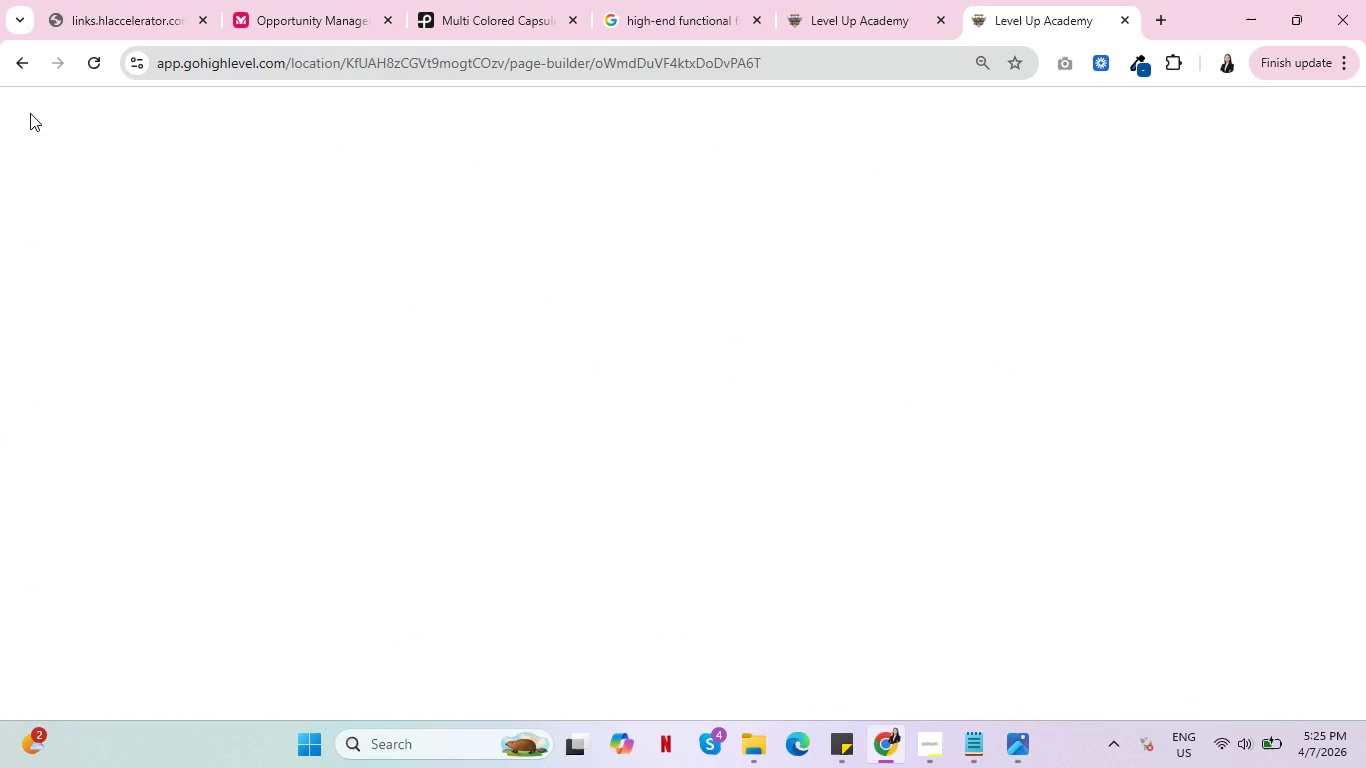 
left_click([689, 619])
 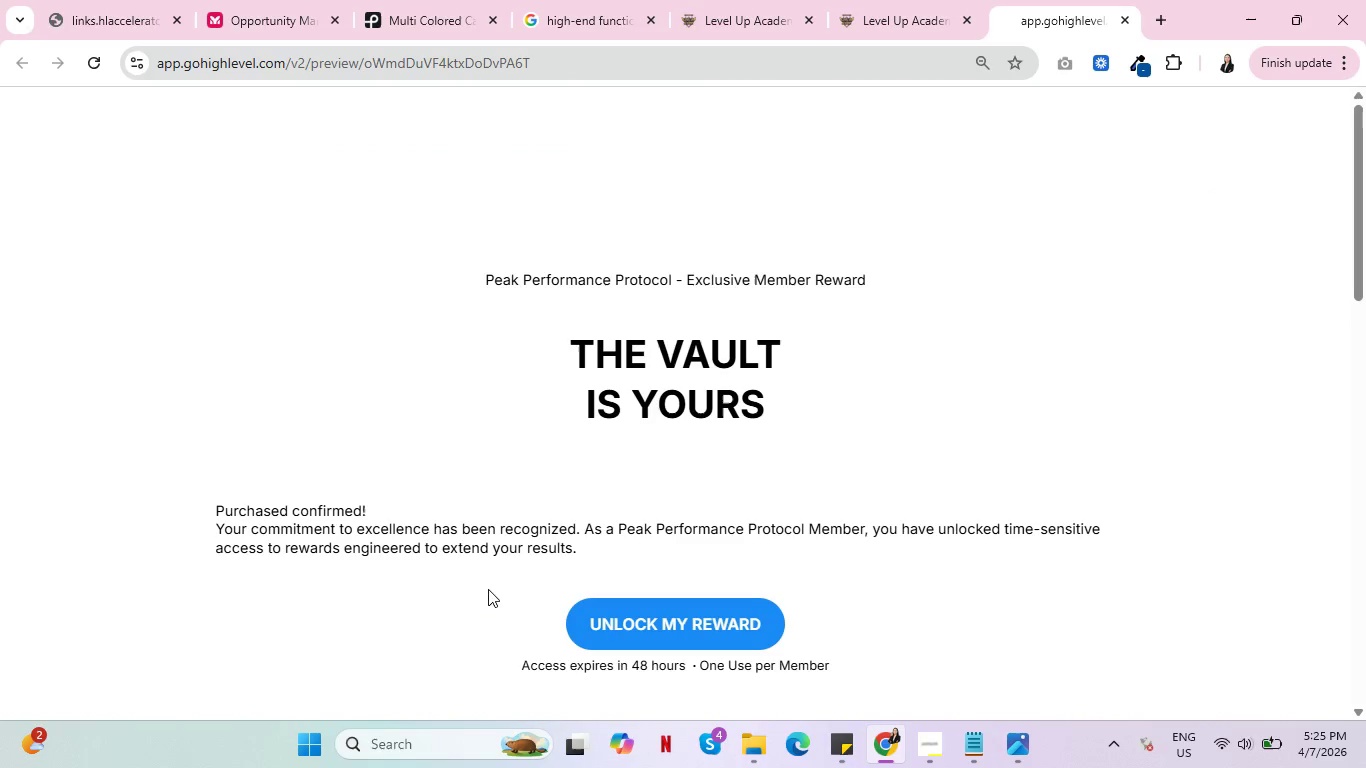 
scroll: coordinate [1177, 400], scroll_direction: down, amount: 1.0
 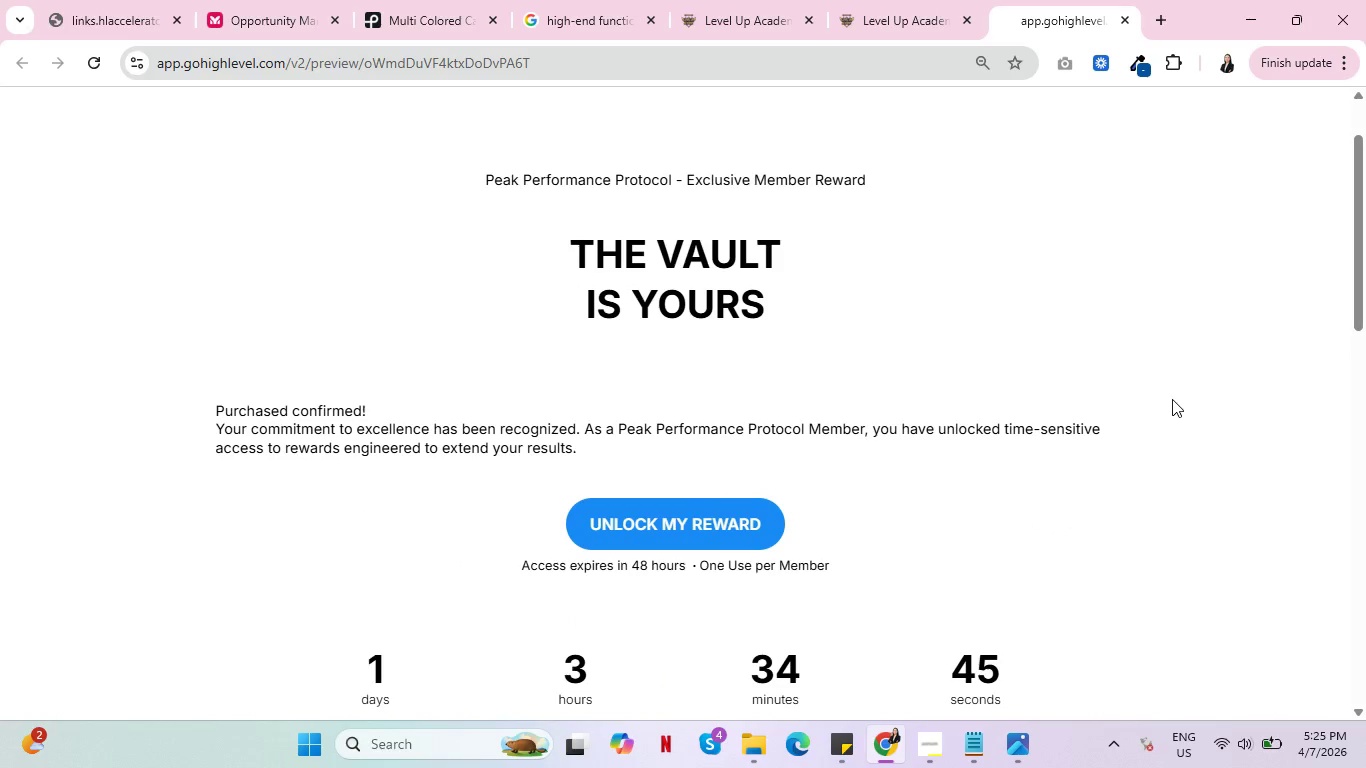 
left_click([680, 520])
 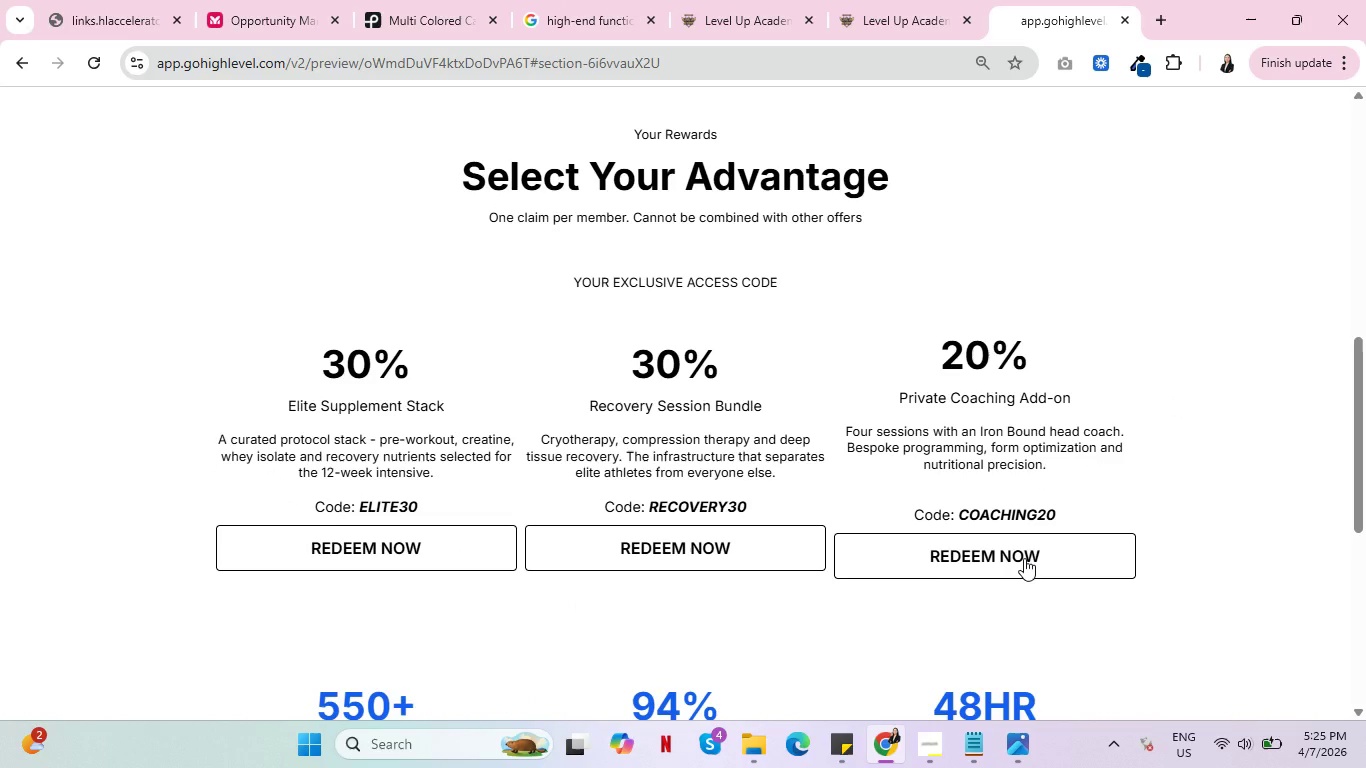 
left_click([1024, 558])
 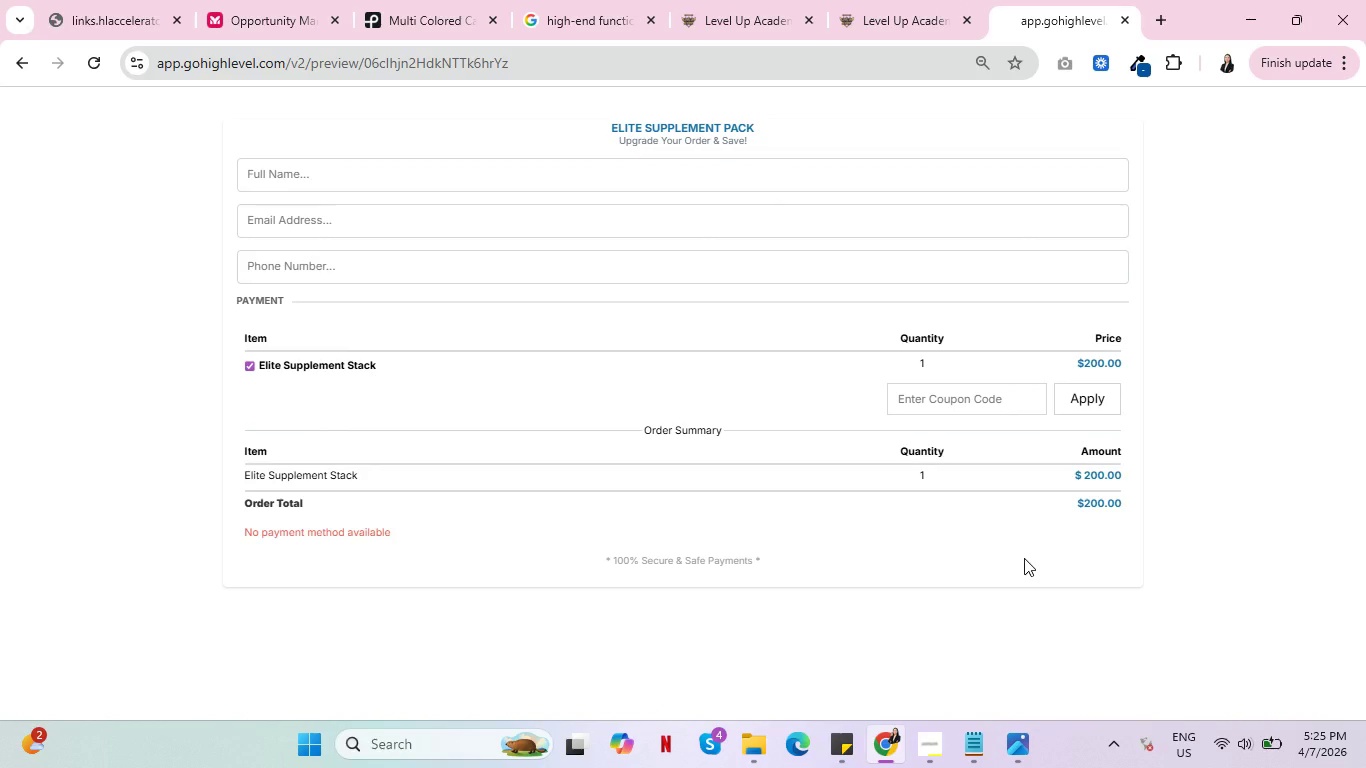 
wait(6.86)
 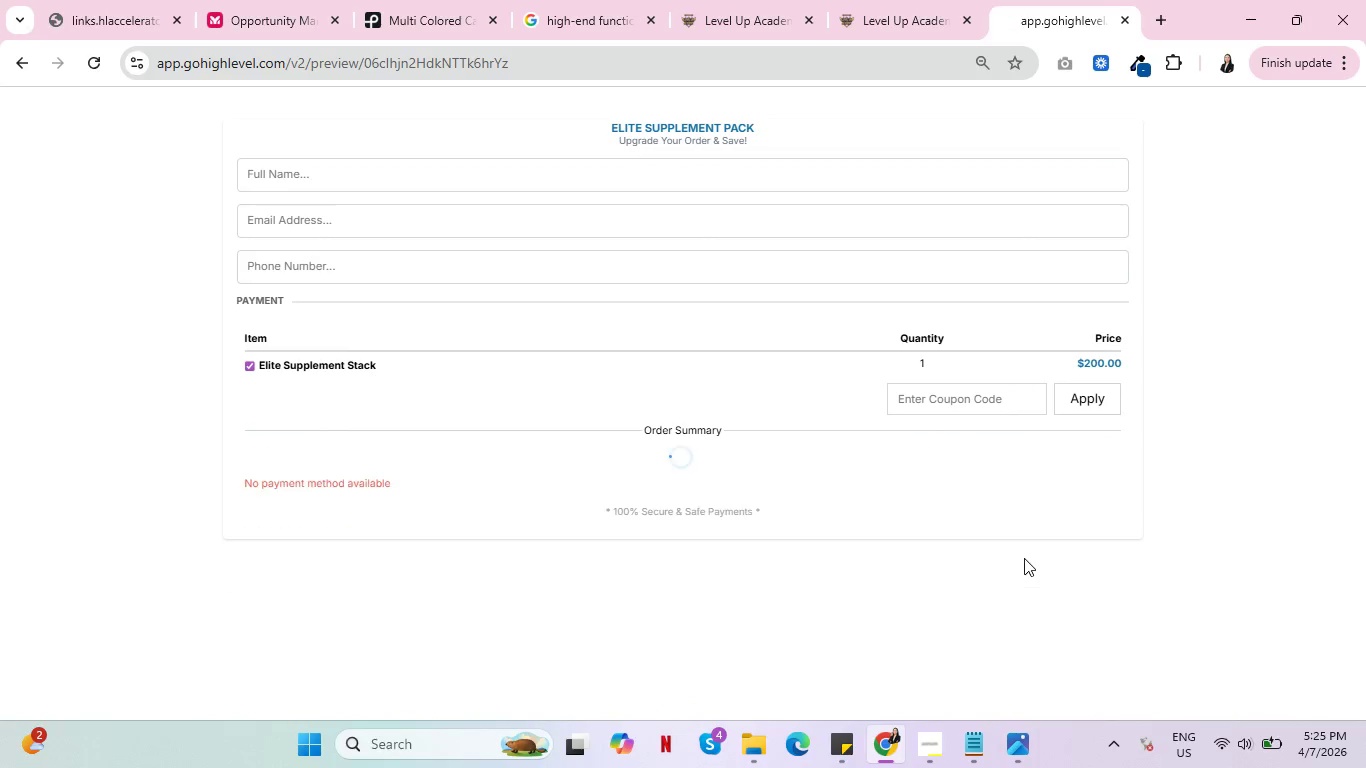 
left_click([977, 409])
 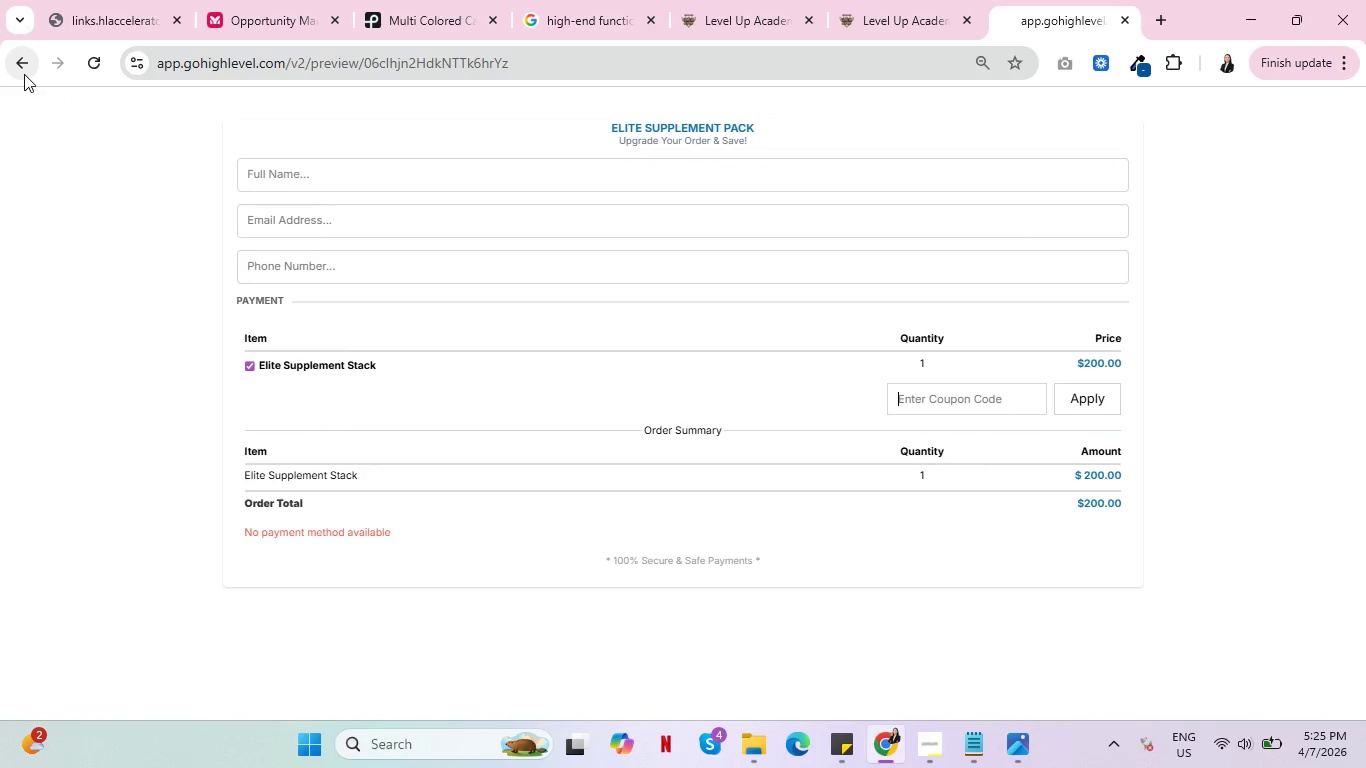 
left_click([18, 71])
 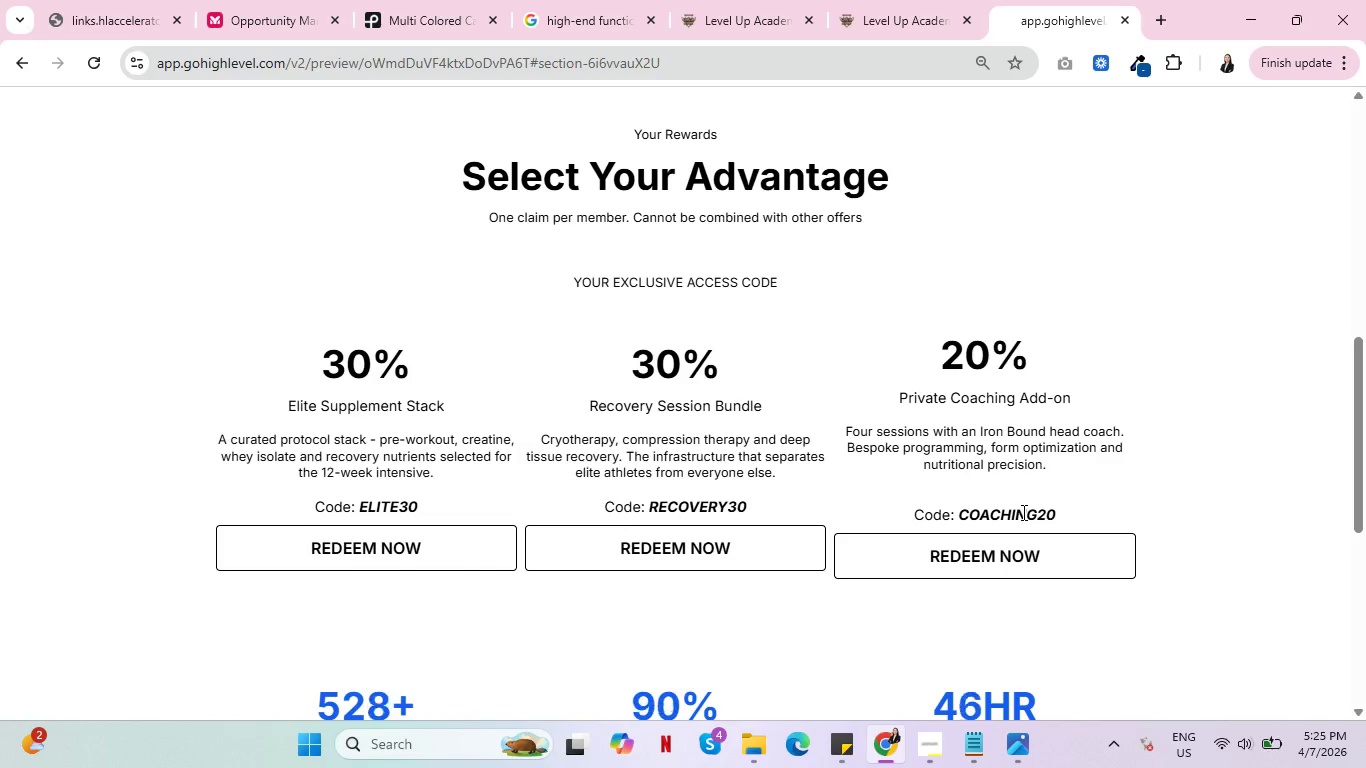 
double_click([1023, 511])
 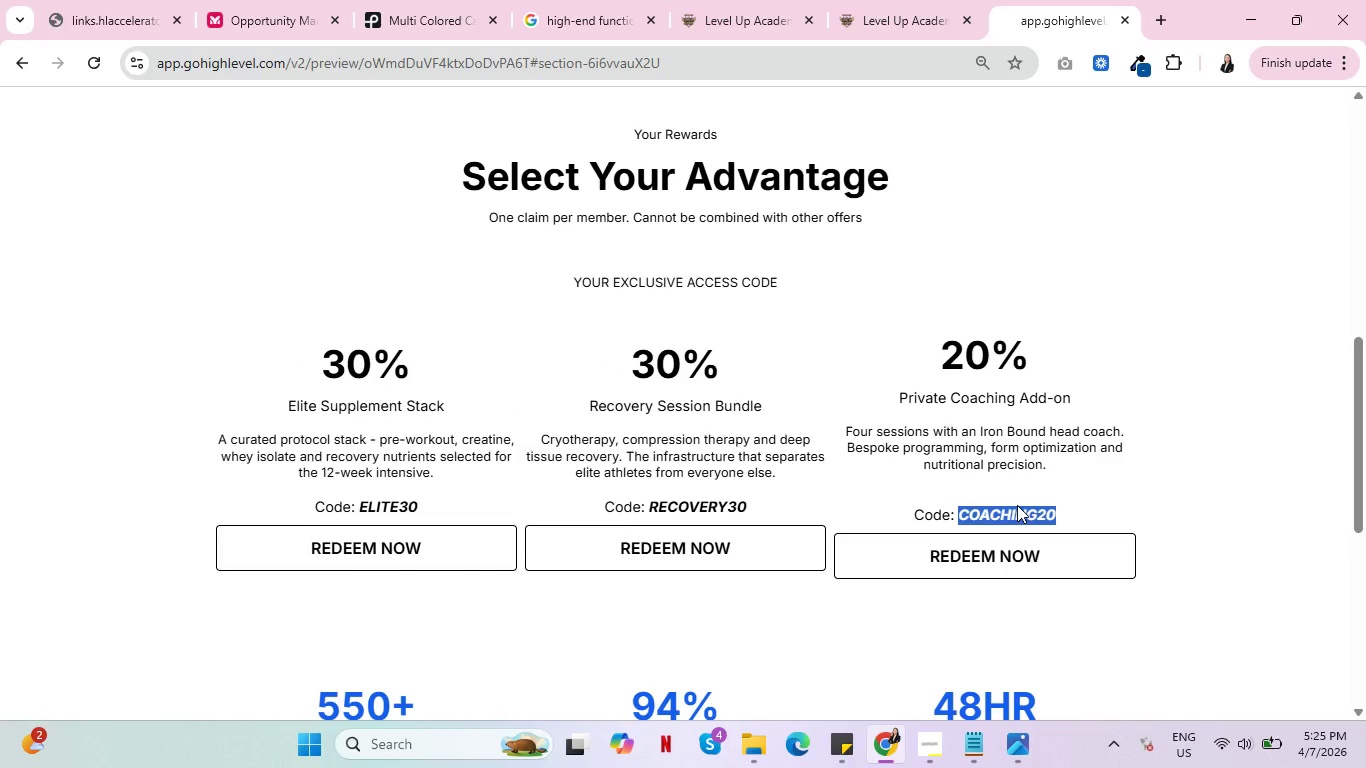 
key(Control+C)
 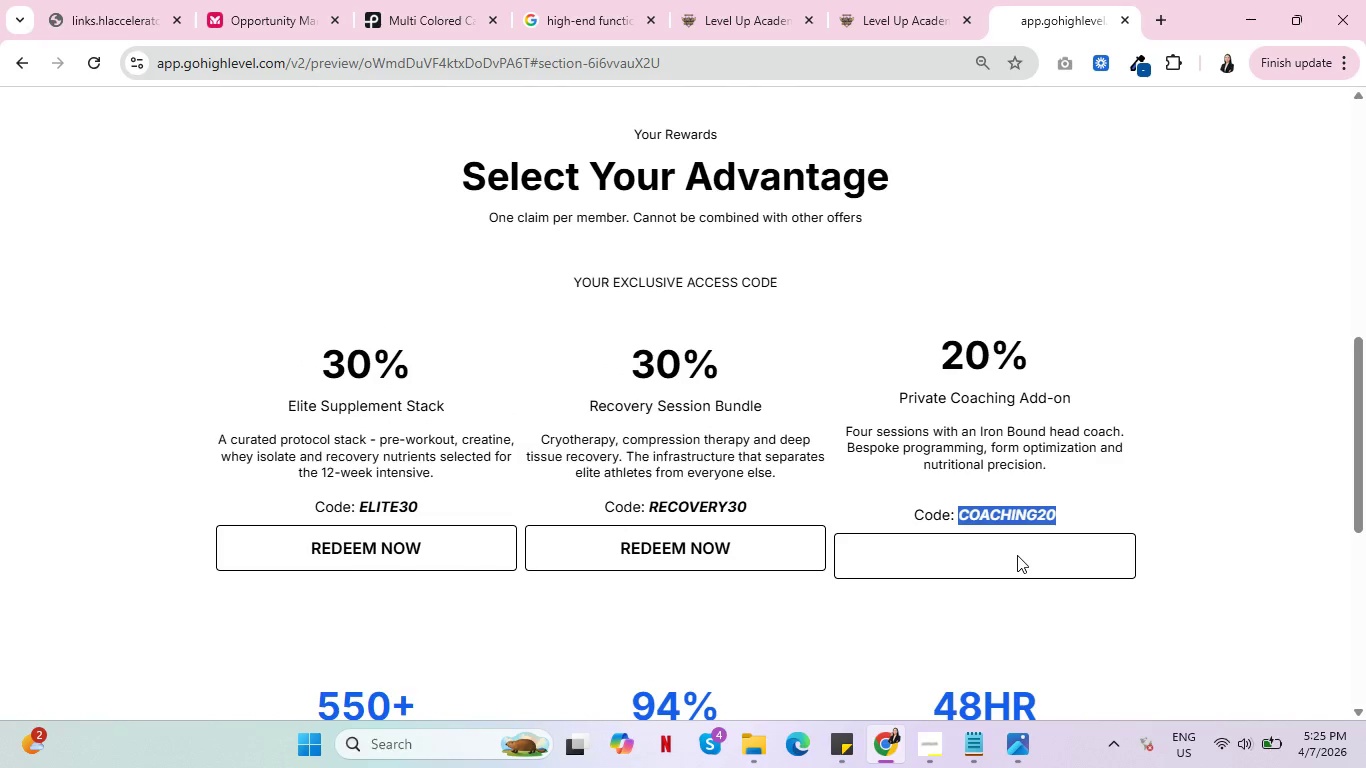 
left_click([1018, 555])
 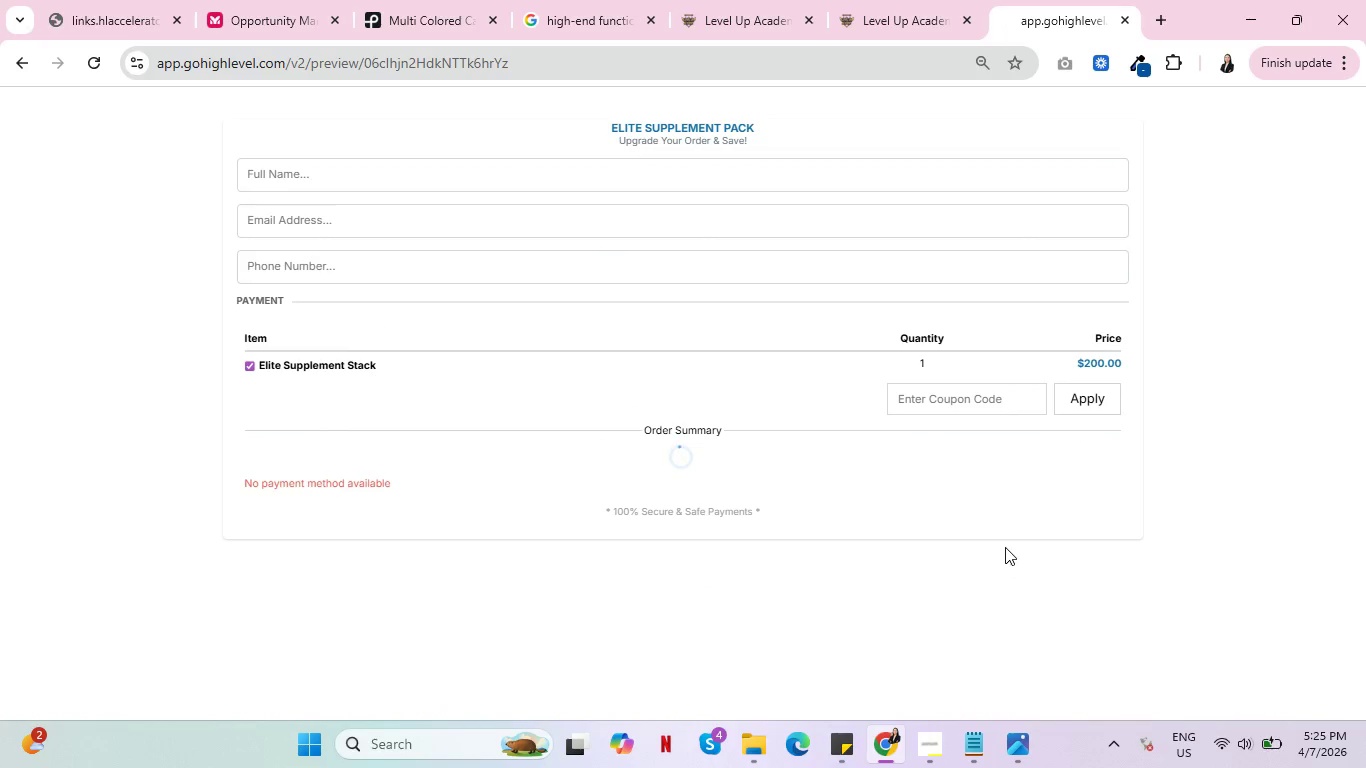 
left_click([981, 405])
 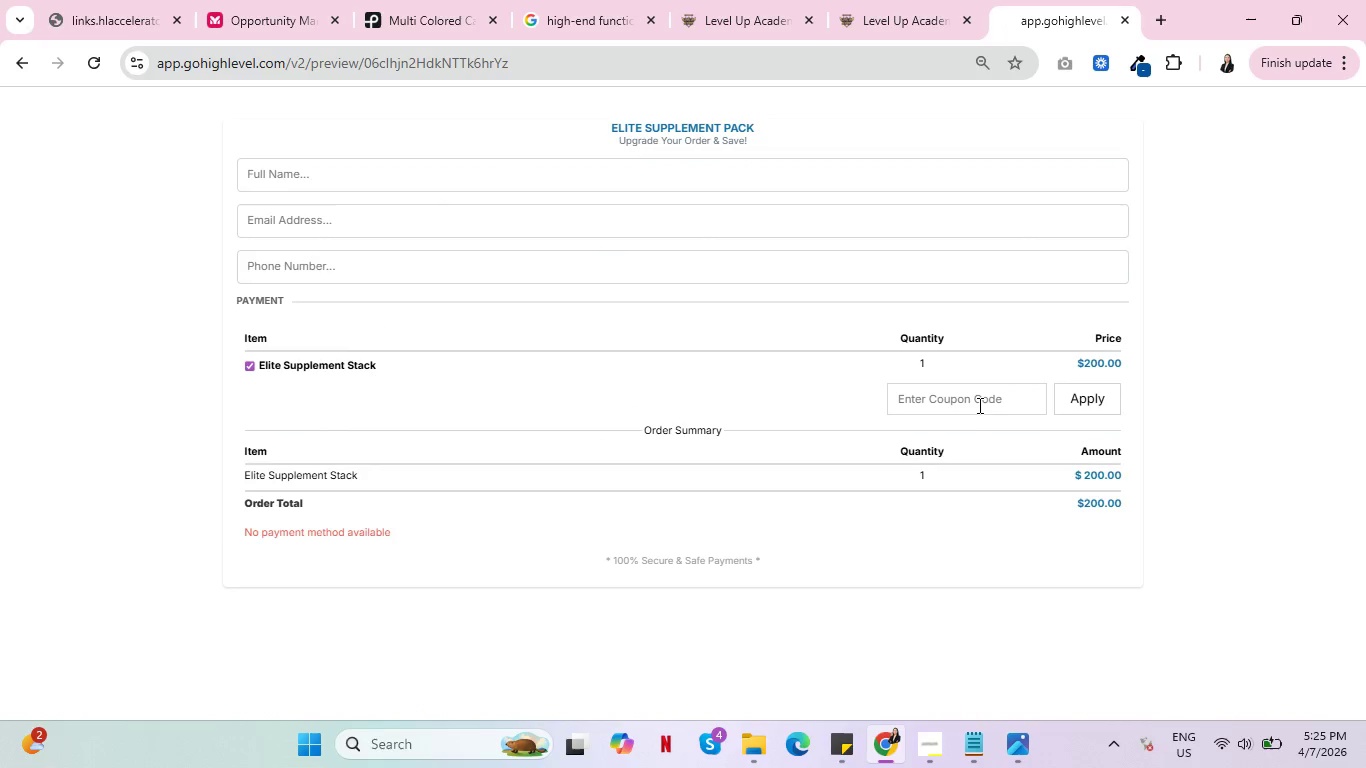 
key(Control+V)
 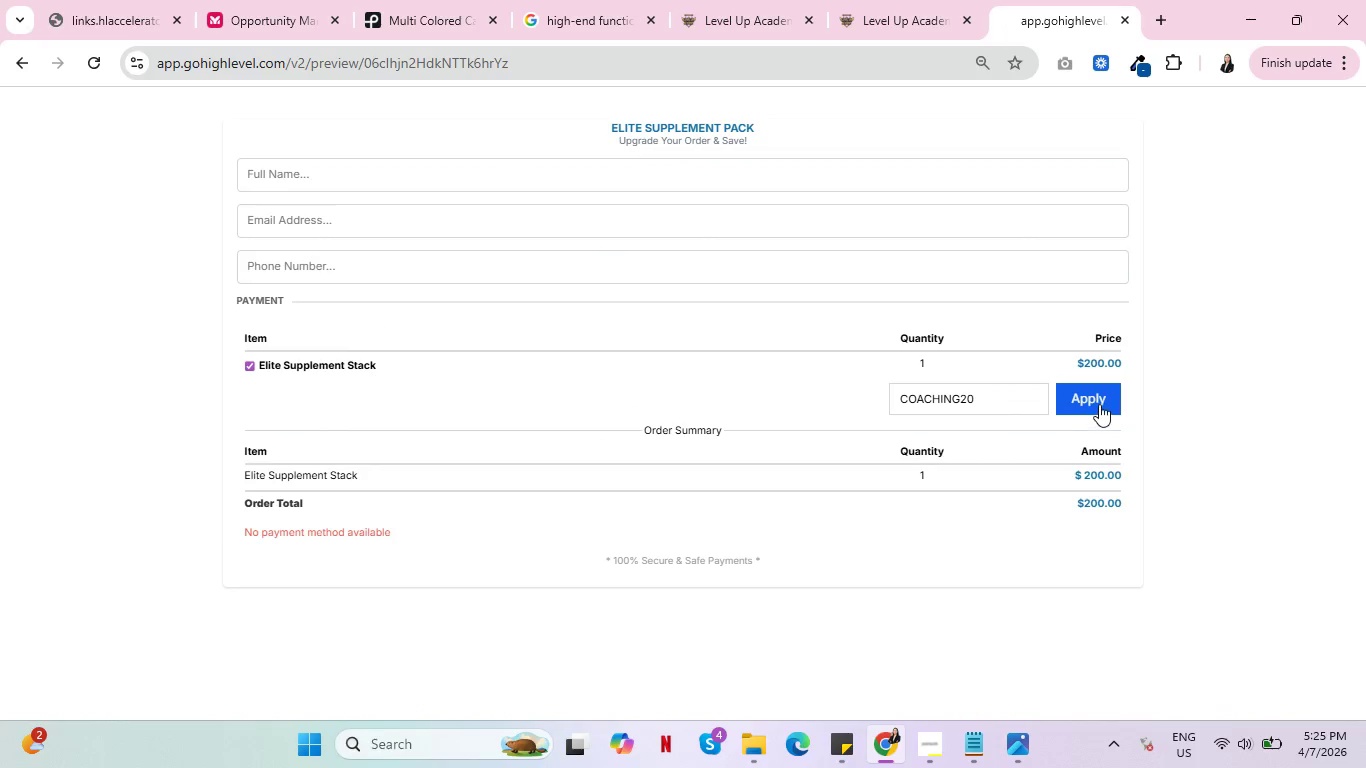 
left_click([1099, 404])
 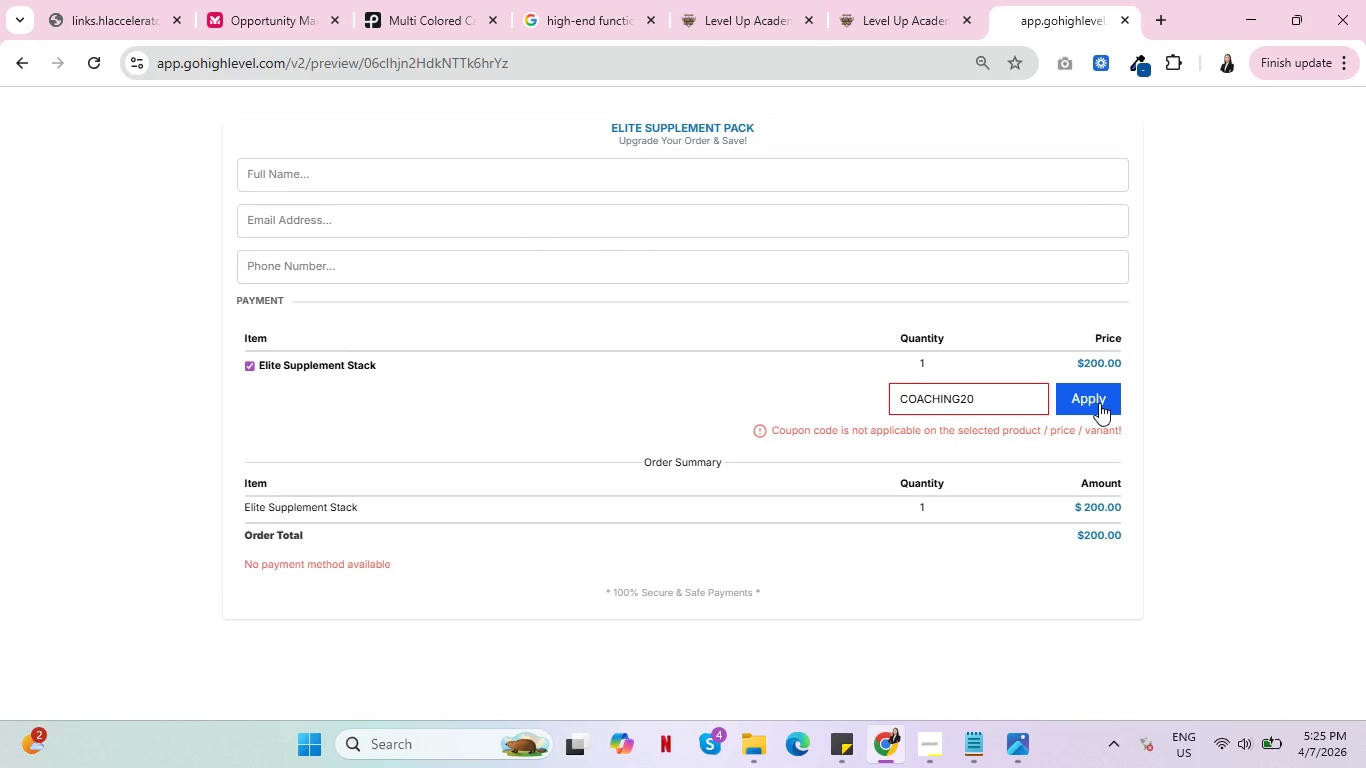 
wait(8.17)
 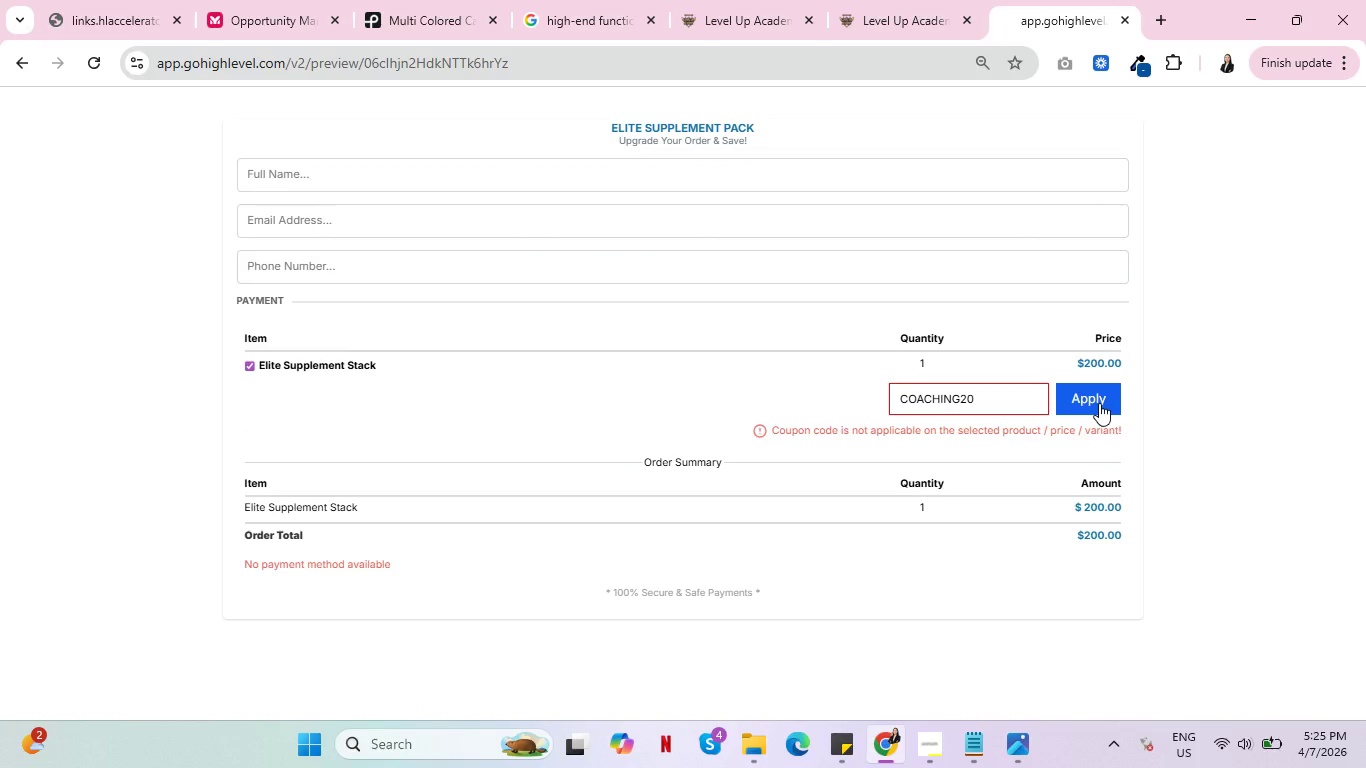 
left_click([1123, 18])
 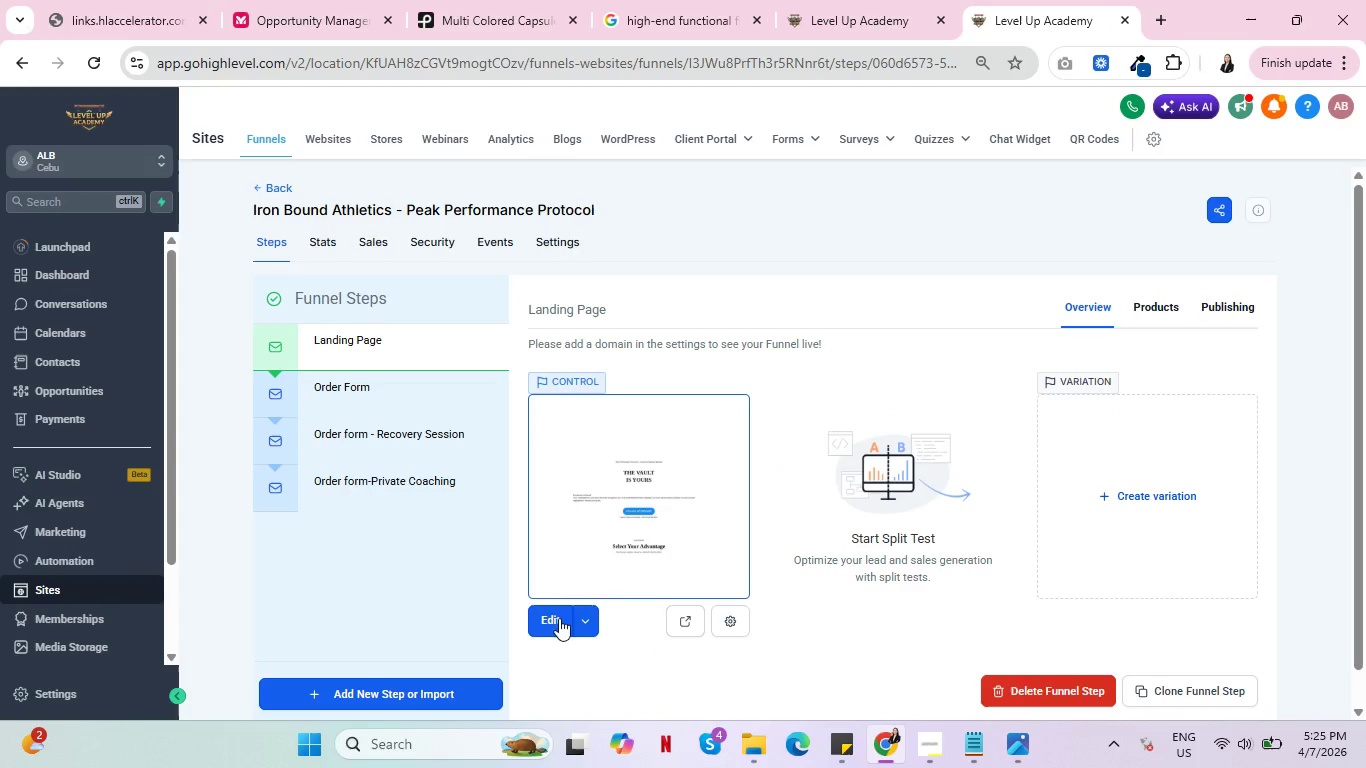 
left_click([547, 622])
 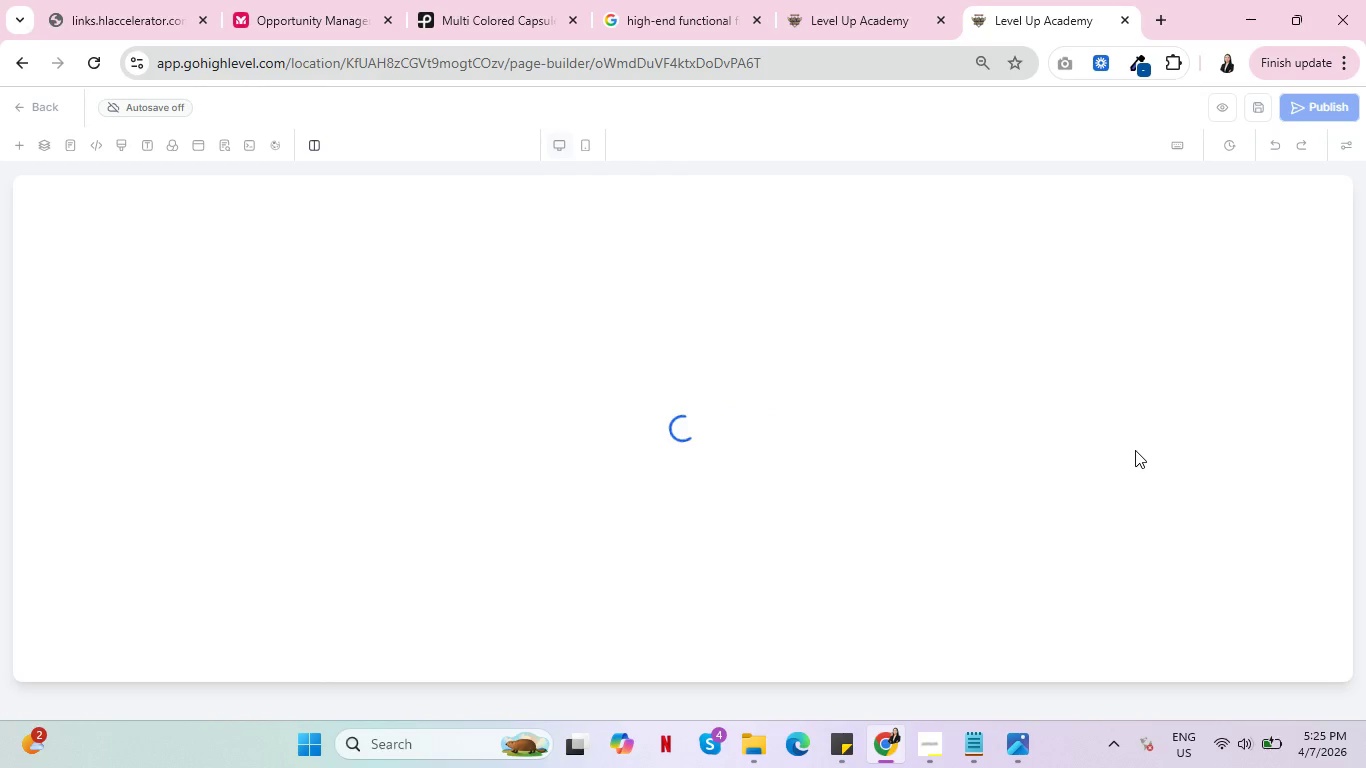 
wait(10.47)
 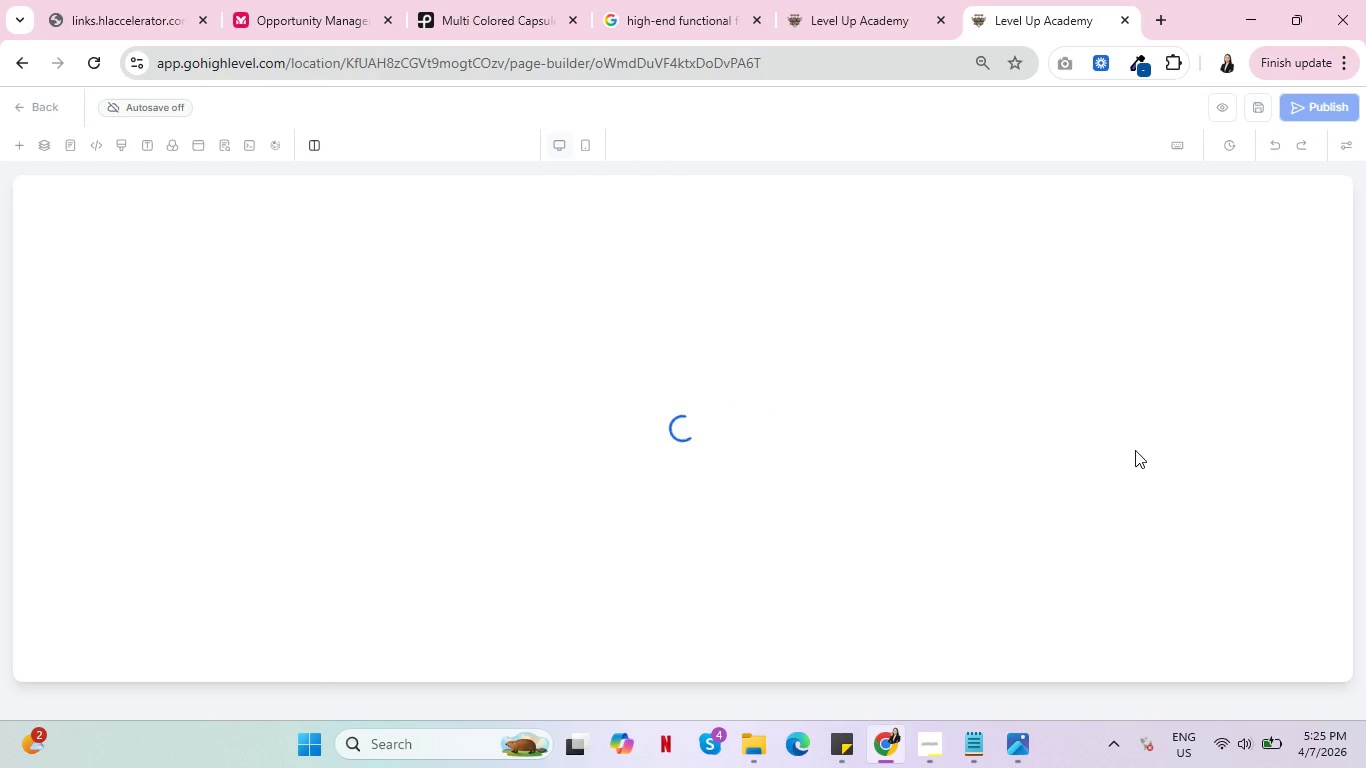 
left_click([268, 223])
 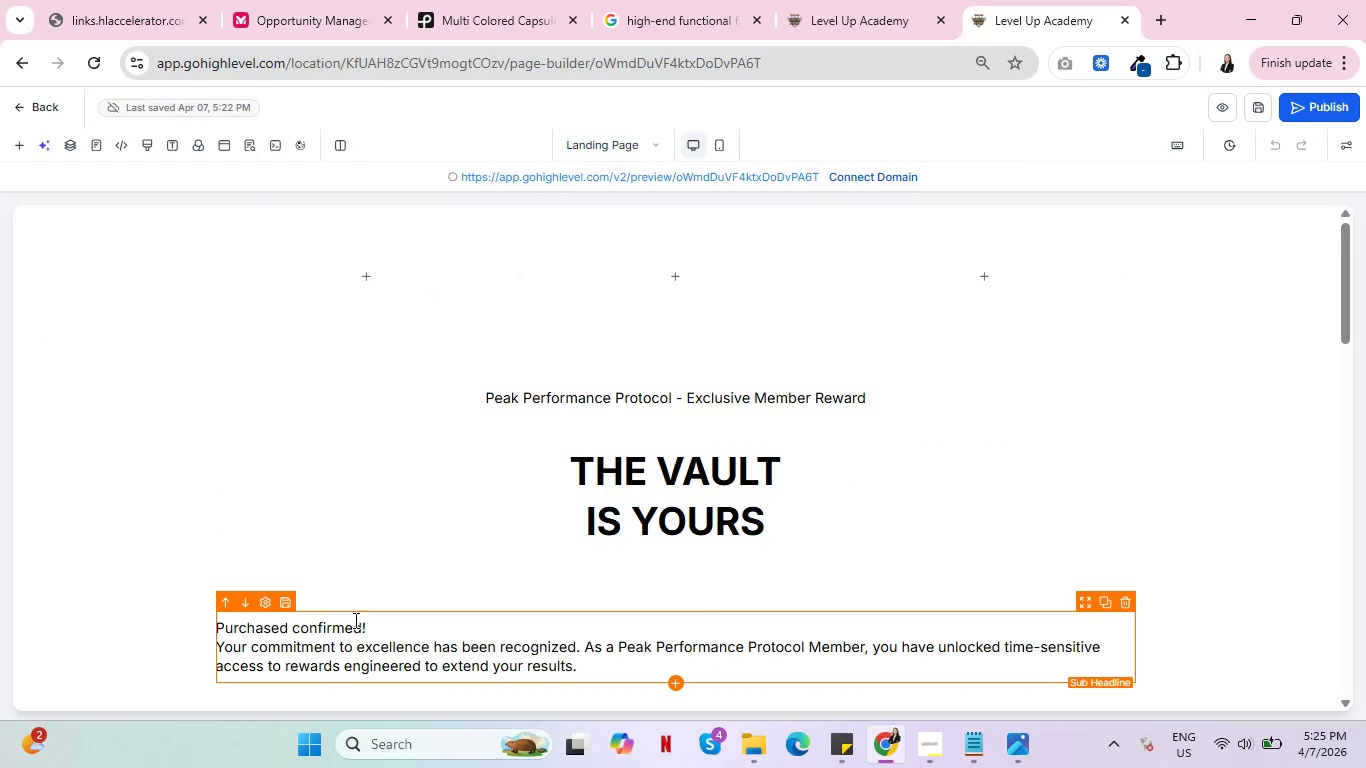 
left_click([354, 629])
 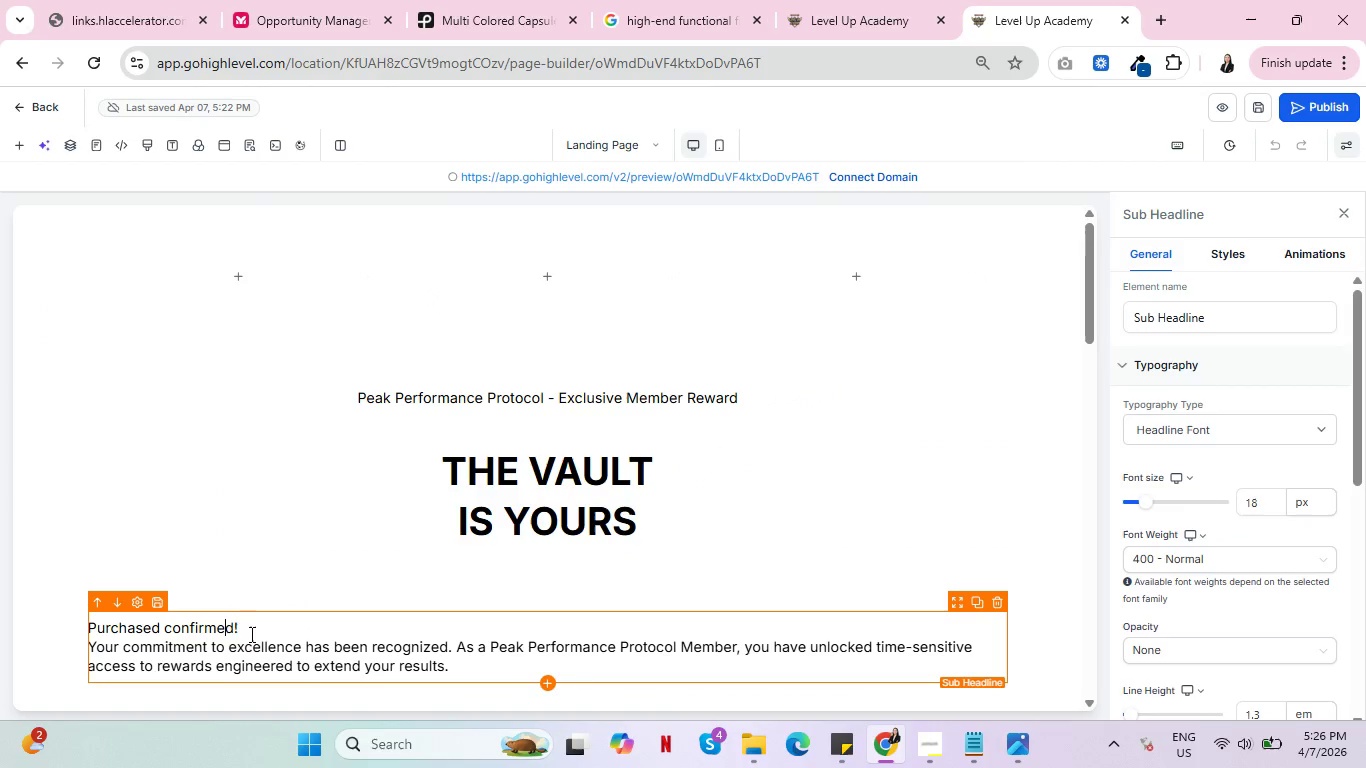 
left_click_drag(start_coordinate=[246, 630], to_coordinate=[83, 626])
 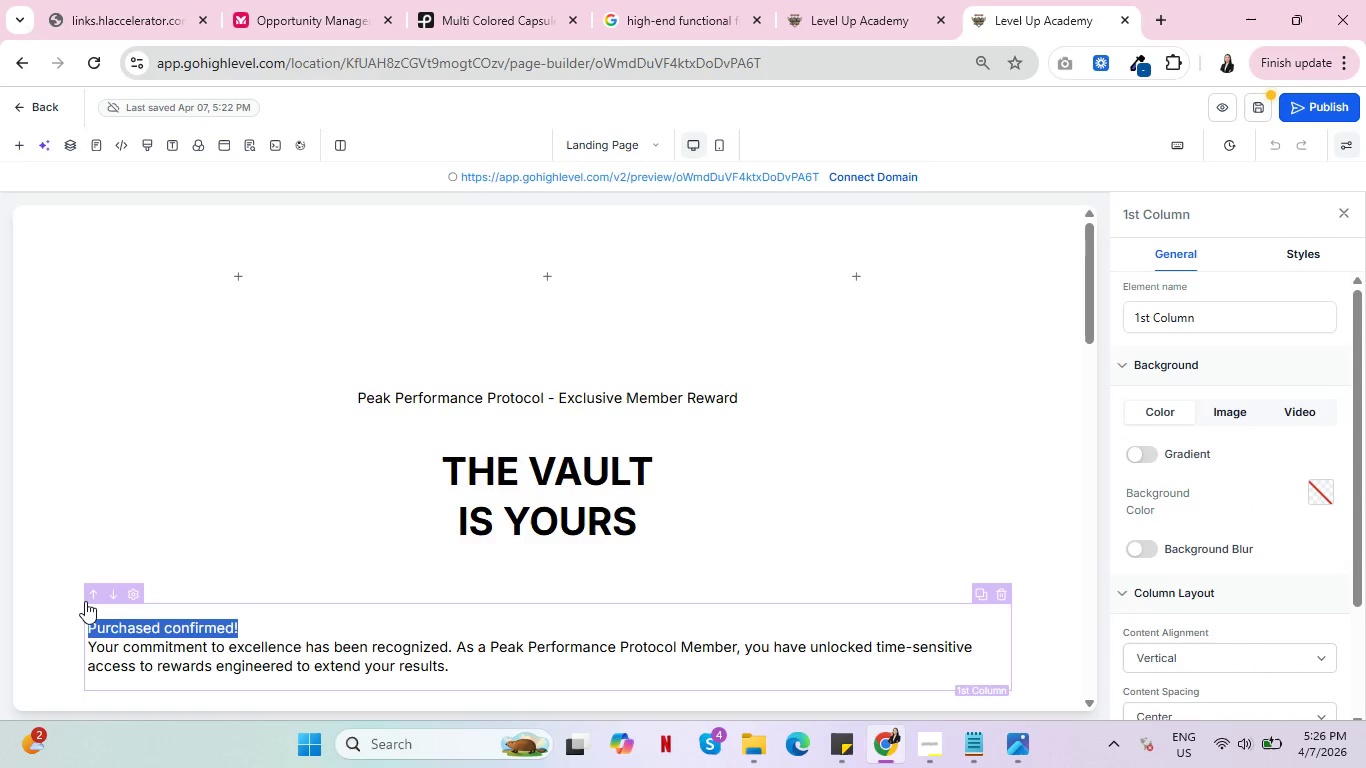 
key(Control+X)
 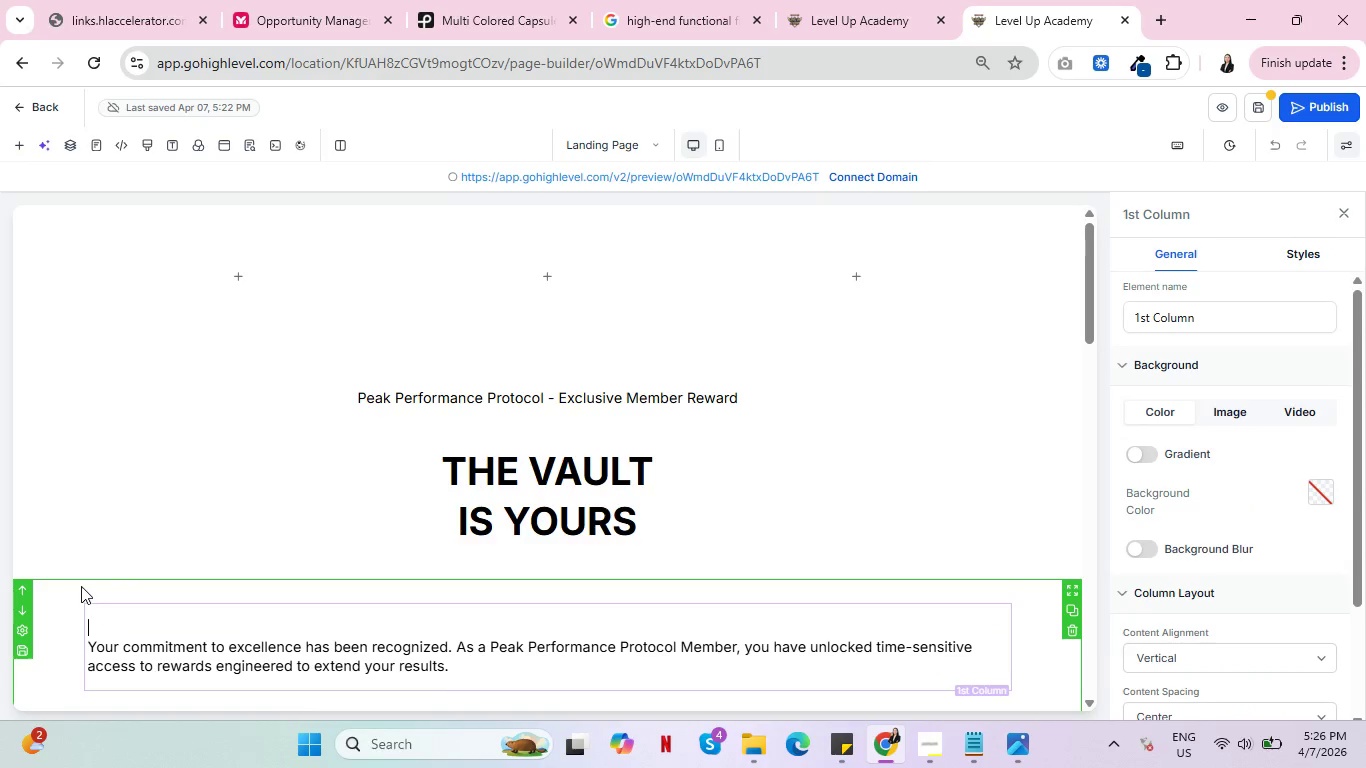 
key(Delete)
 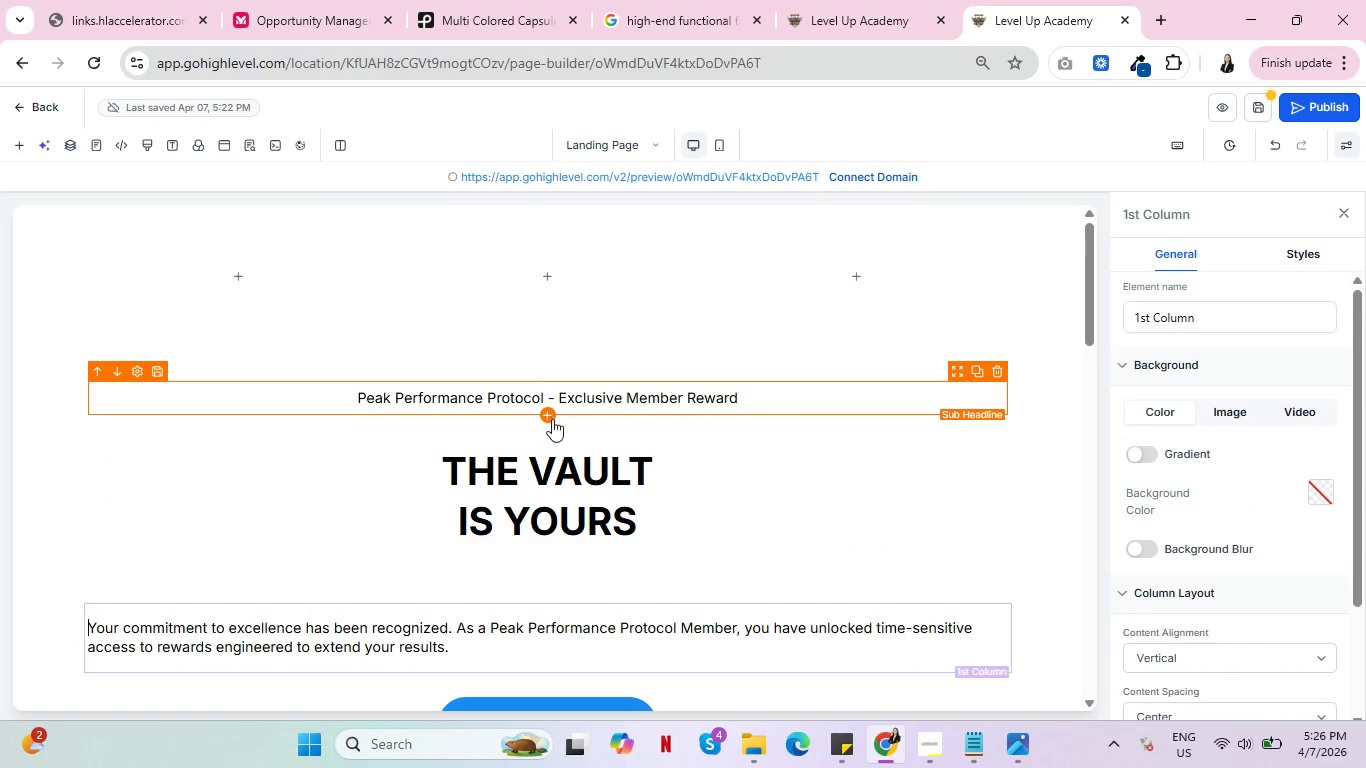 
left_click([552, 432])
 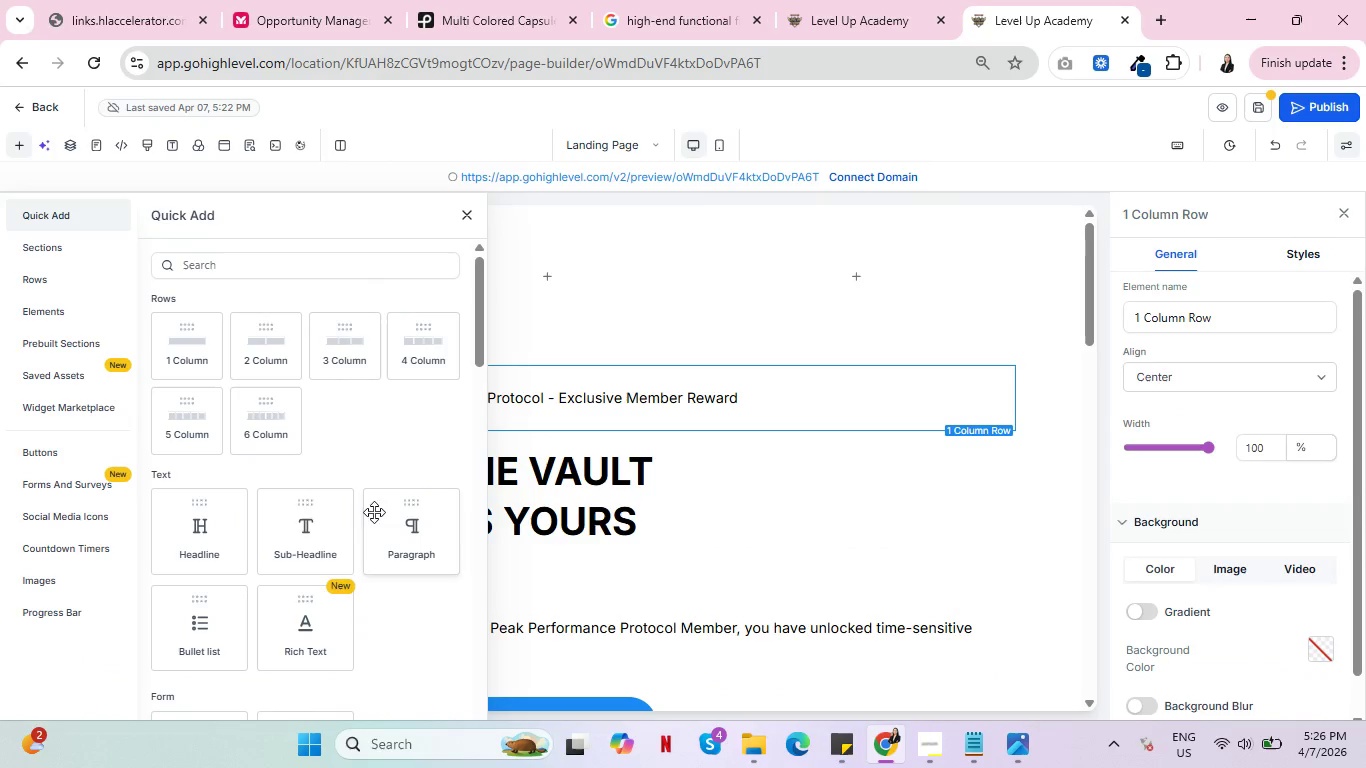 
left_click([301, 525])
 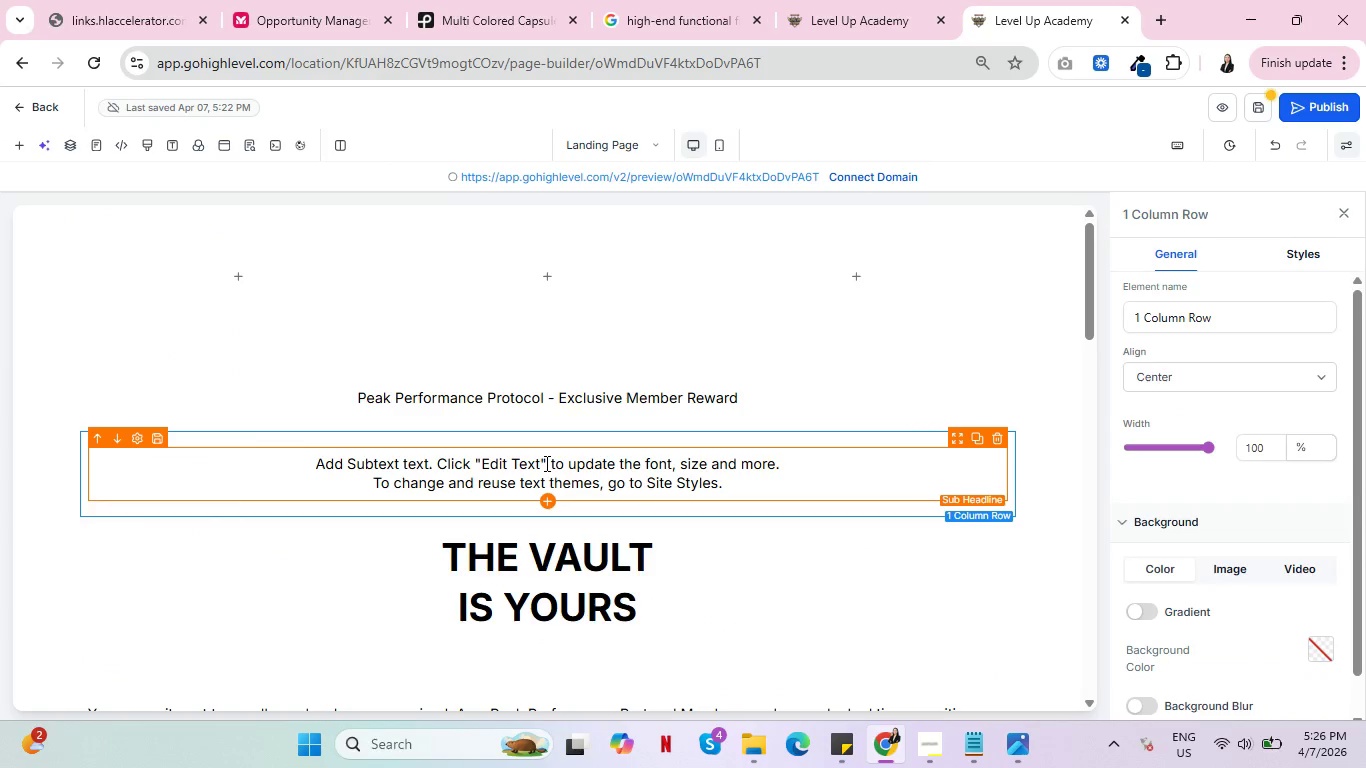 
double_click([545, 463])
 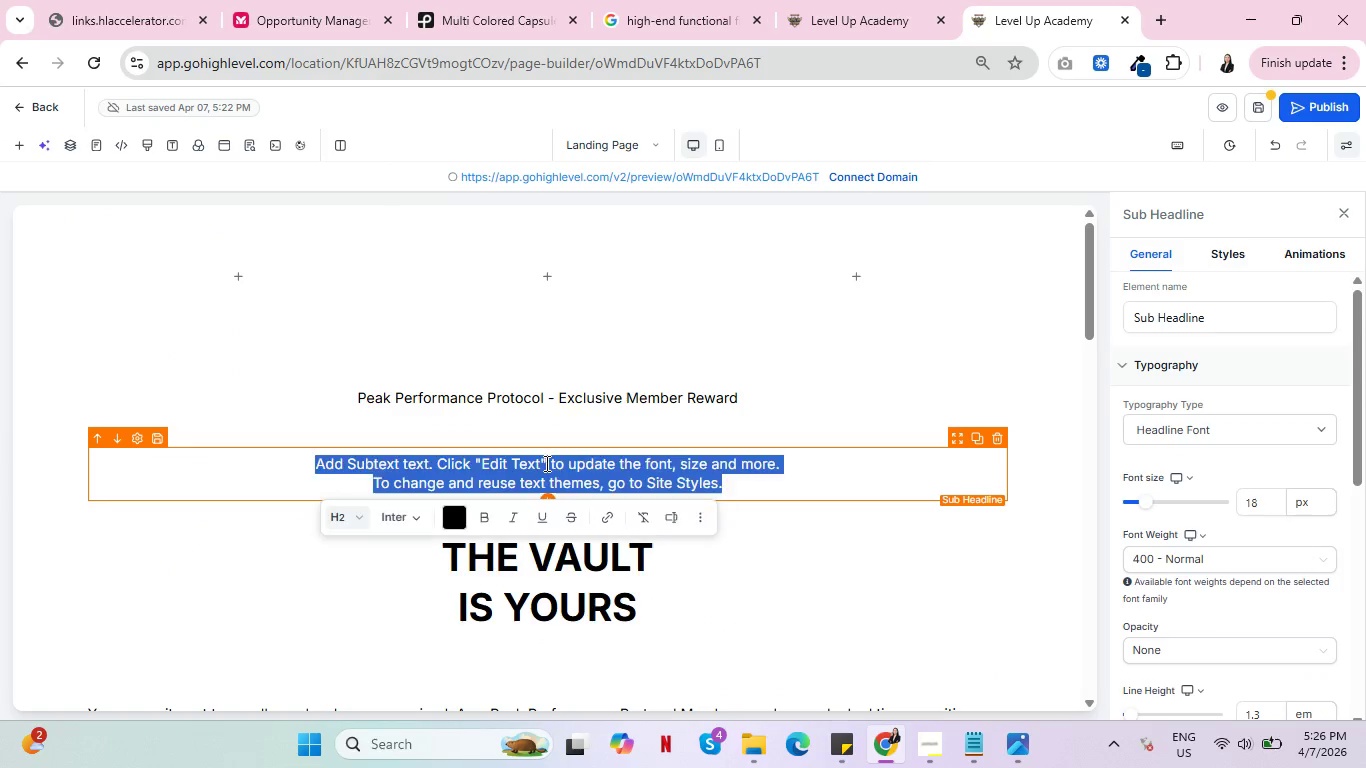 
triple_click([545, 463])
 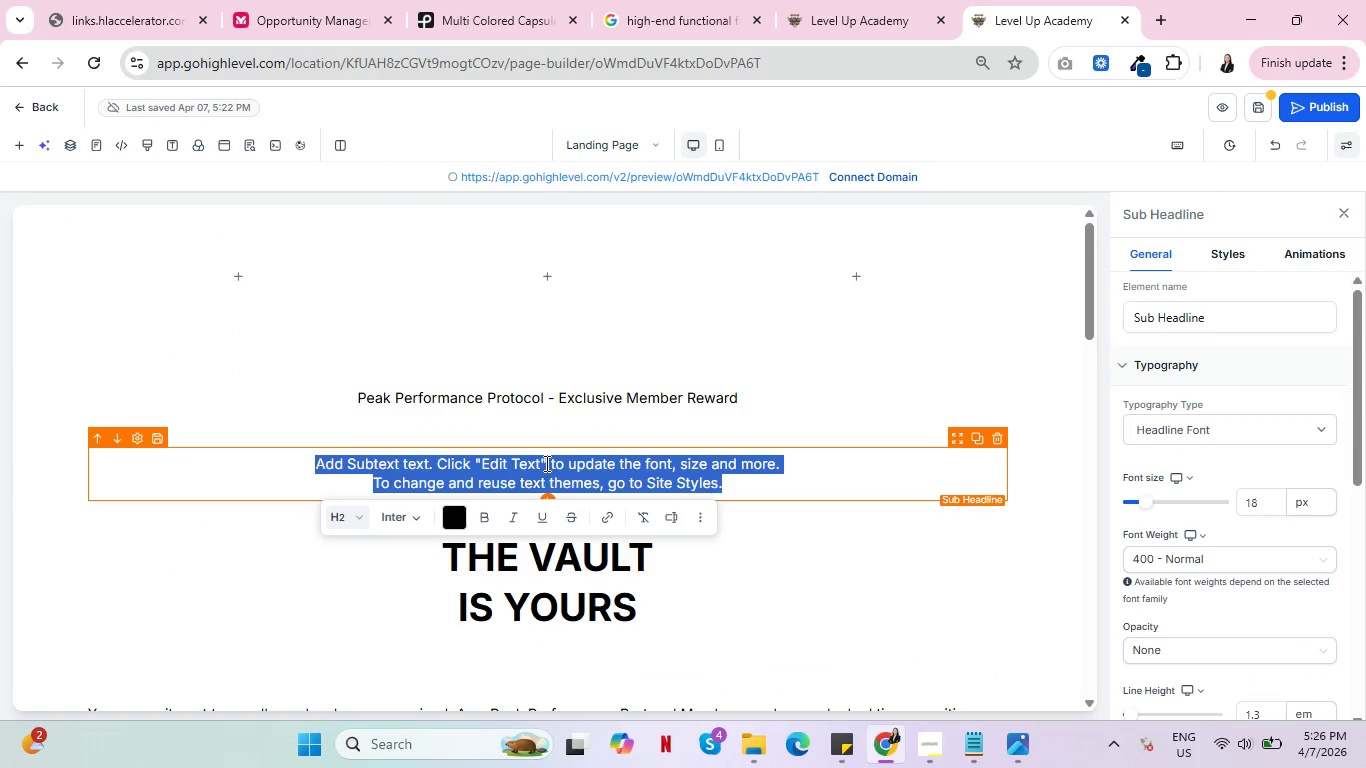 
key(Control+V)
 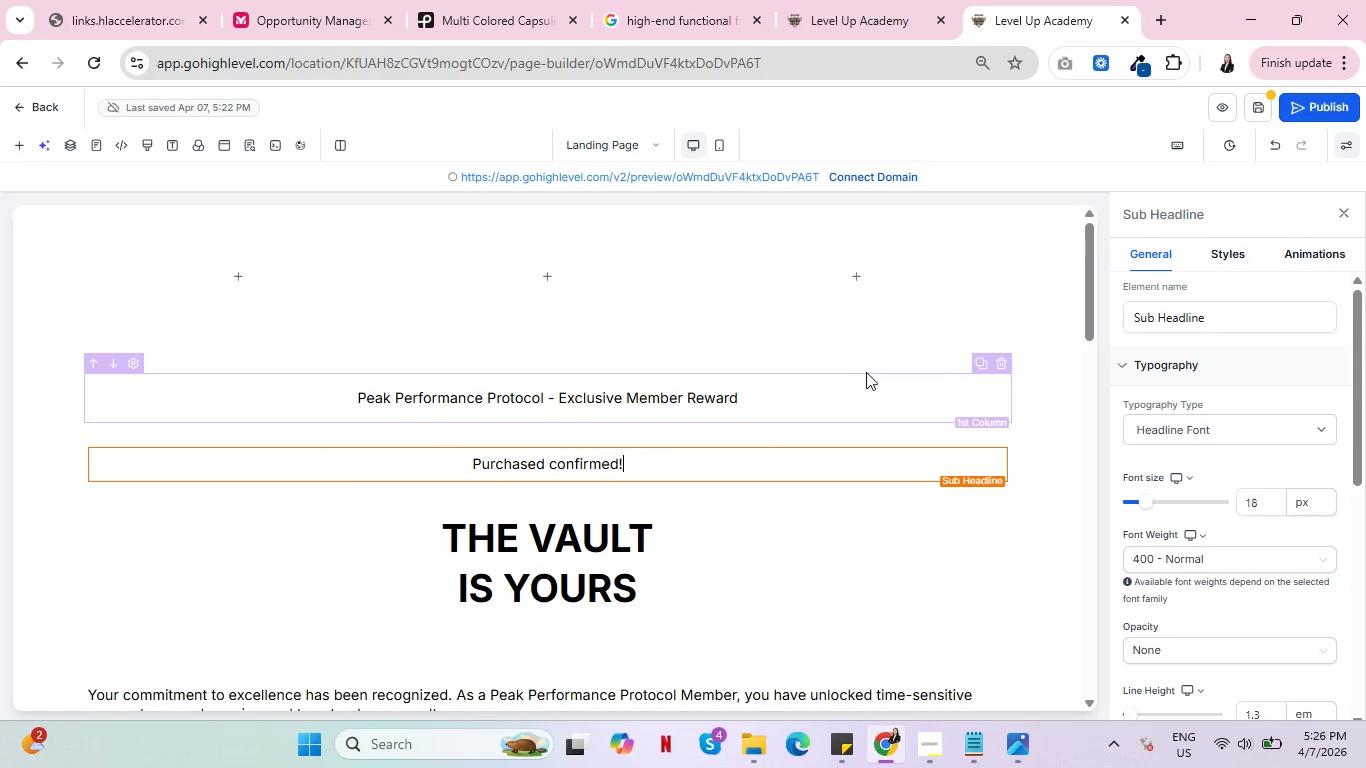 
wait(6.03)
 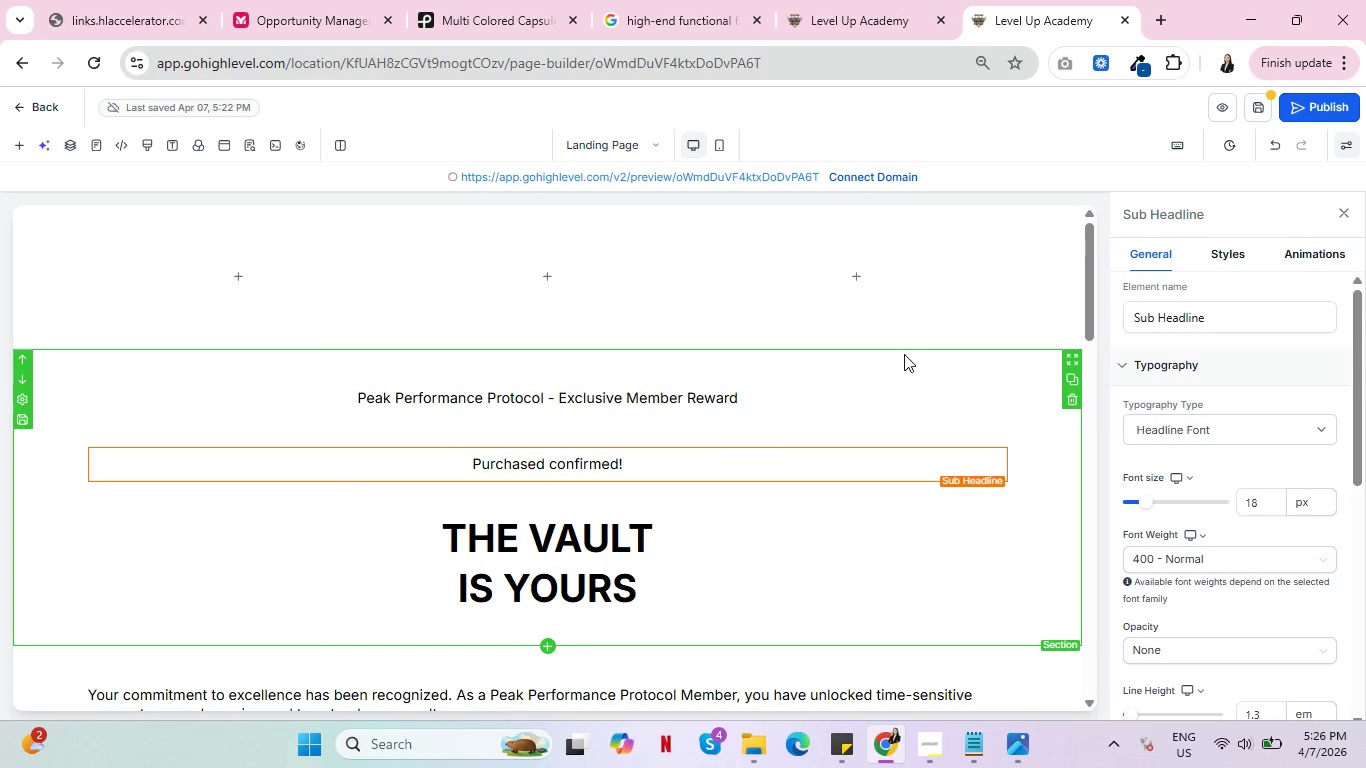 
left_click([96, 443])
 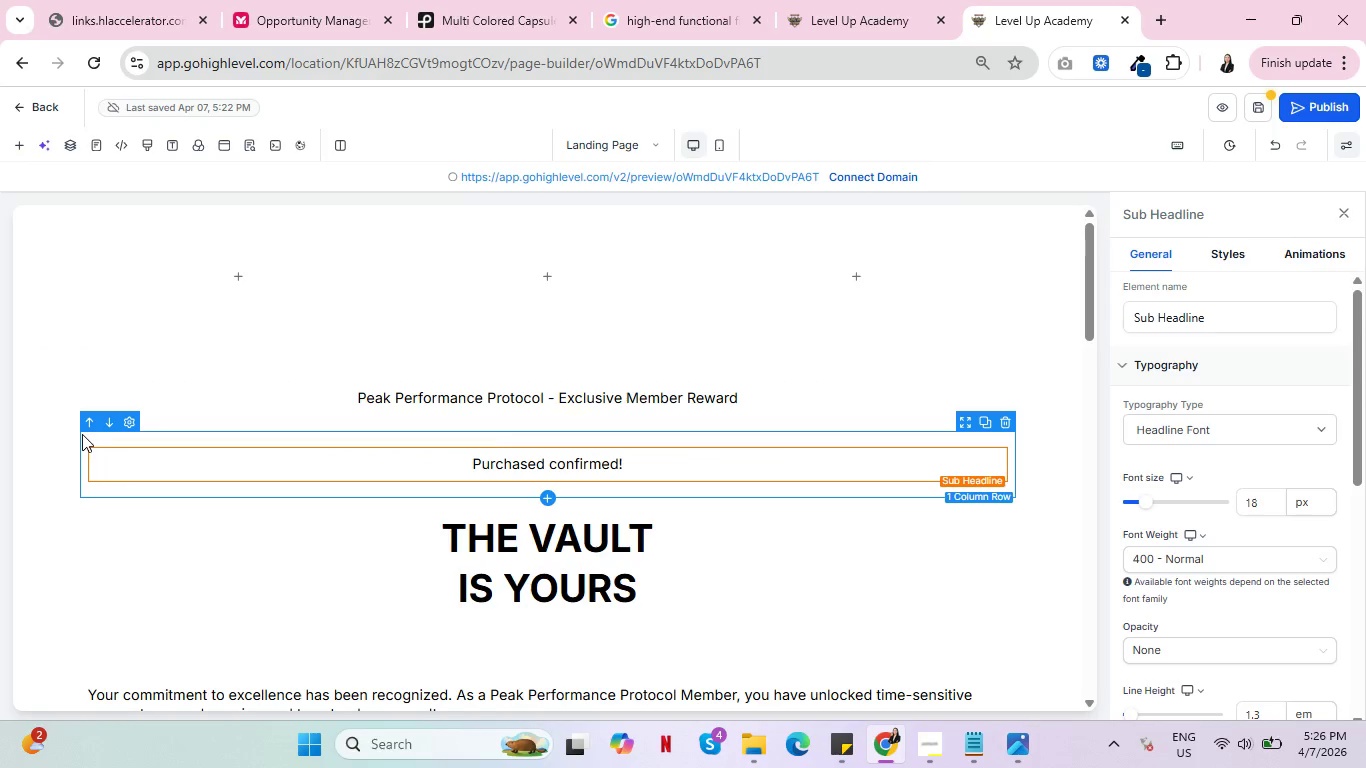 
left_click([87, 424])
 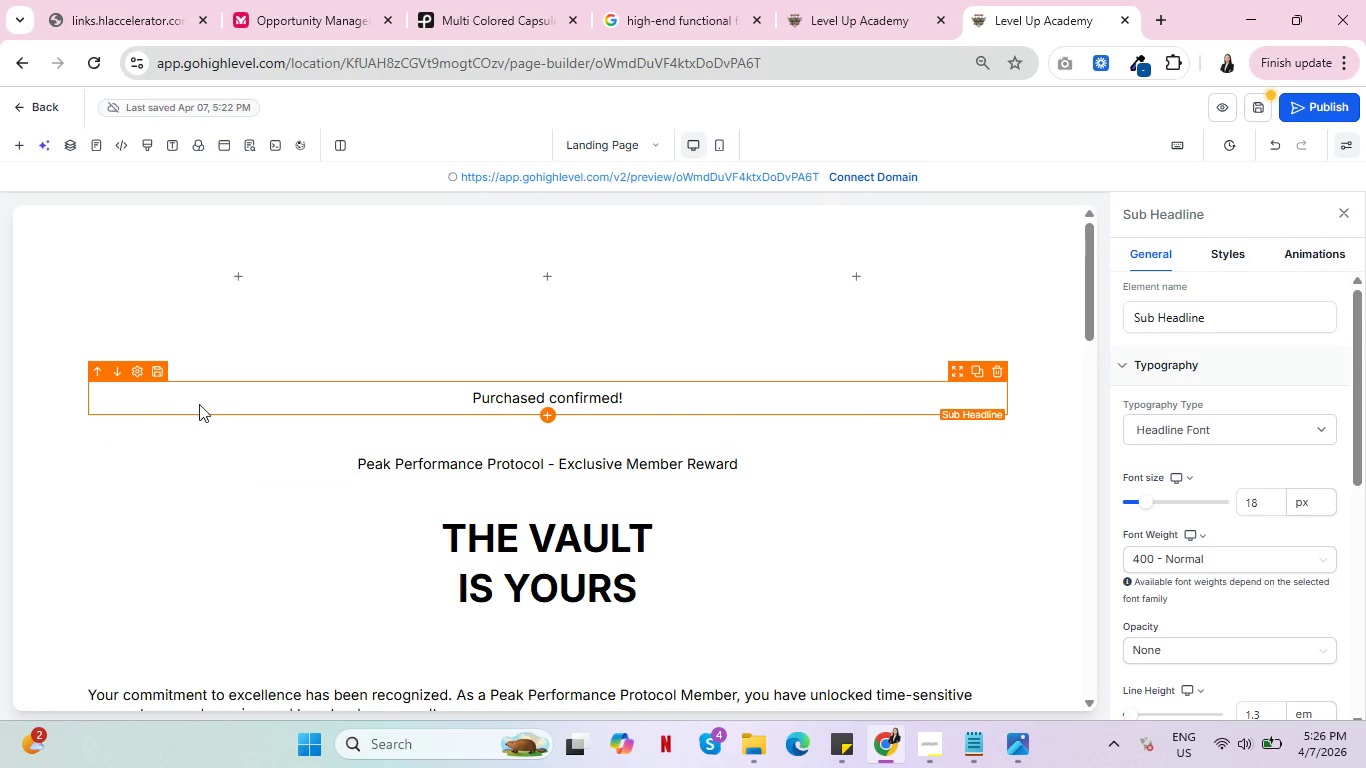 
wait(6.83)
 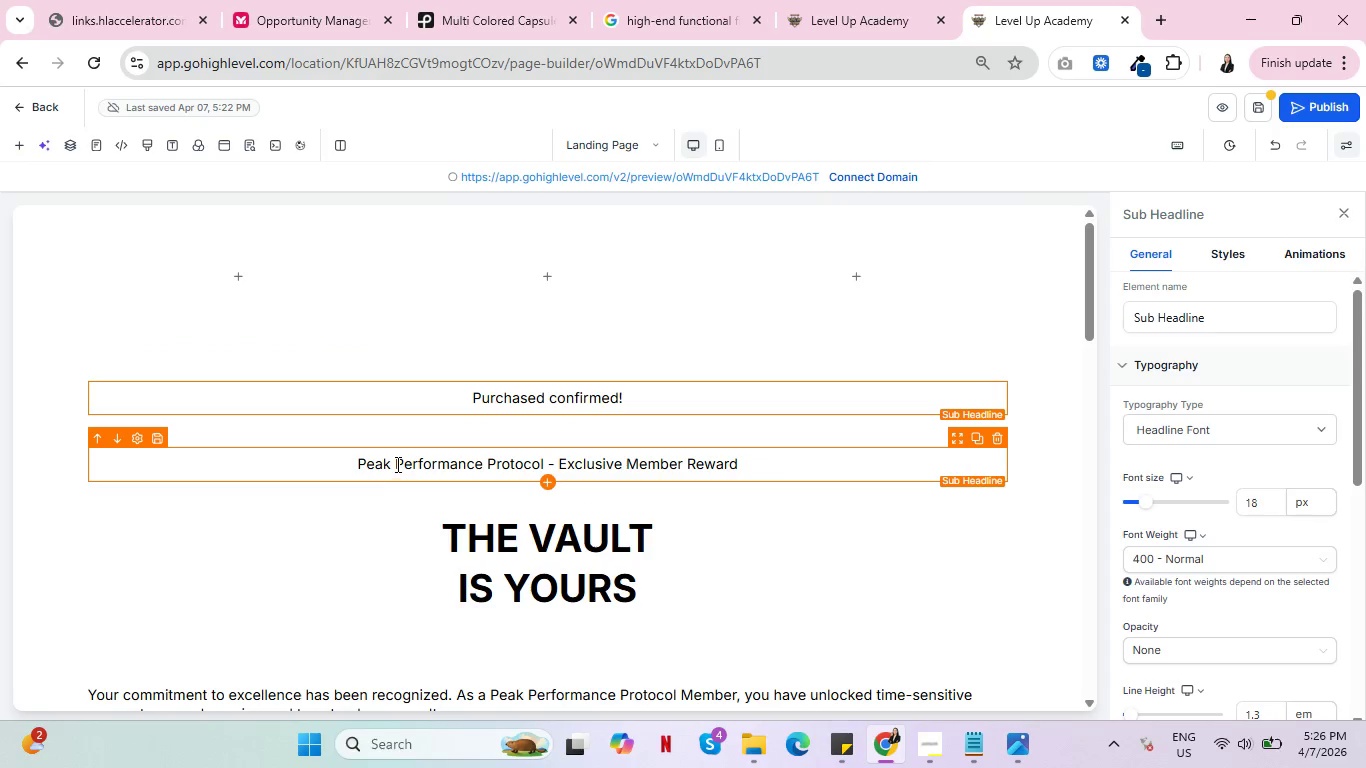 
left_click([106, 353])
 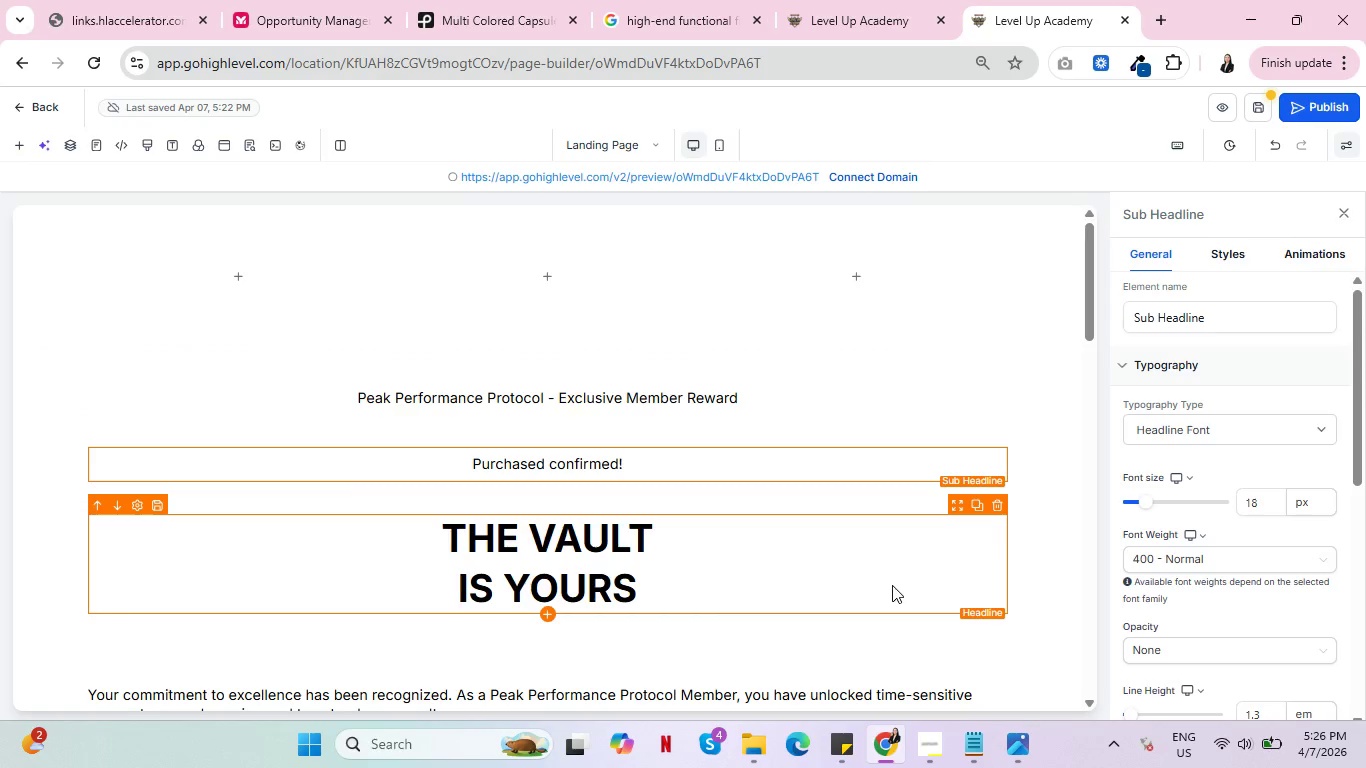 
wait(5.92)
 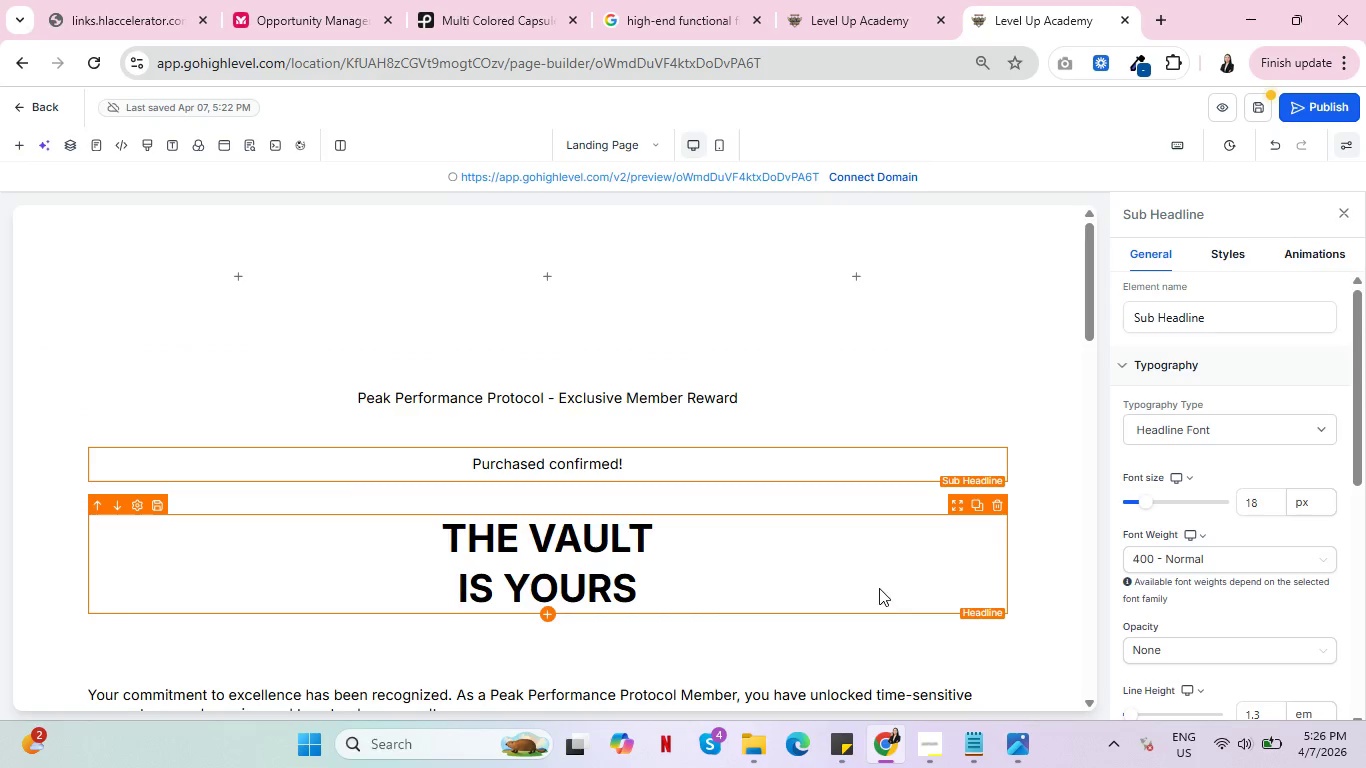 
left_click([1025, 365])
 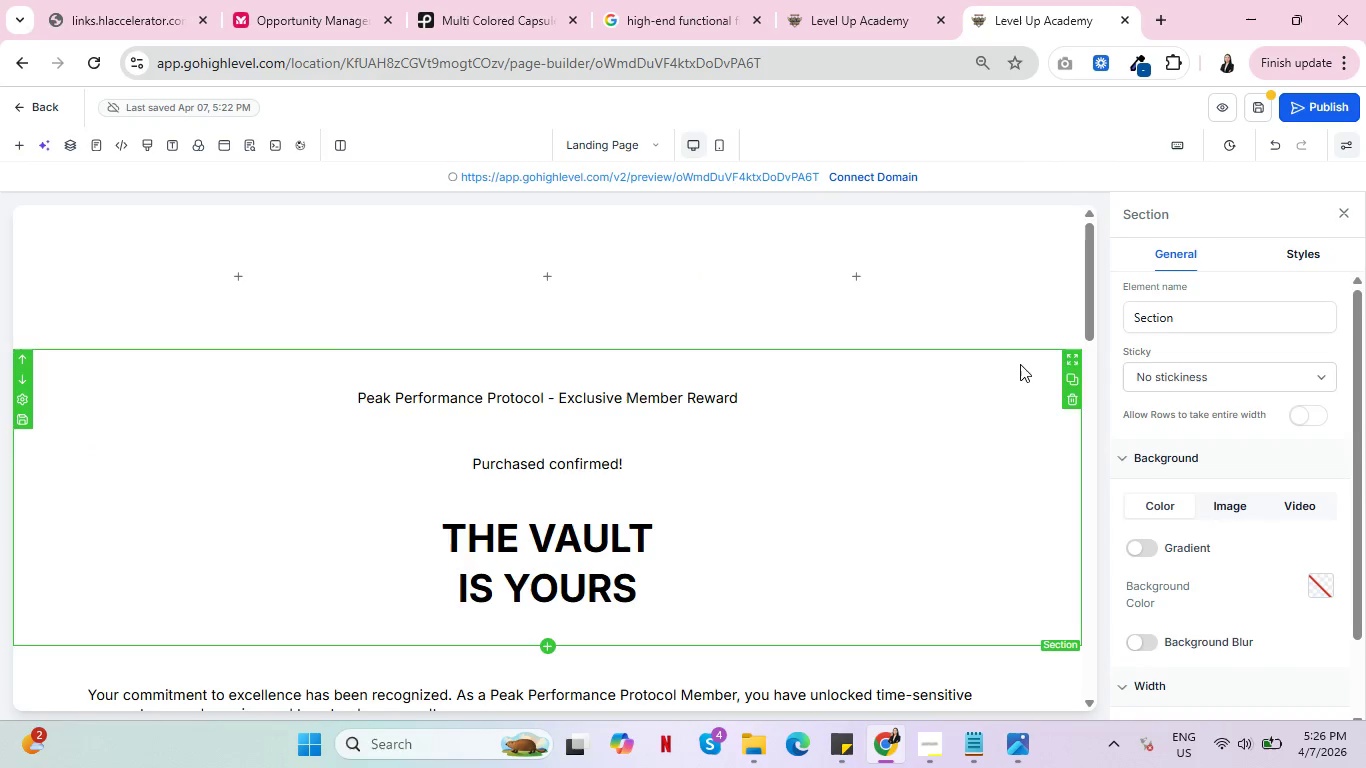 
scroll: coordinate [854, 510], scroll_direction: down, amount: 8.0
 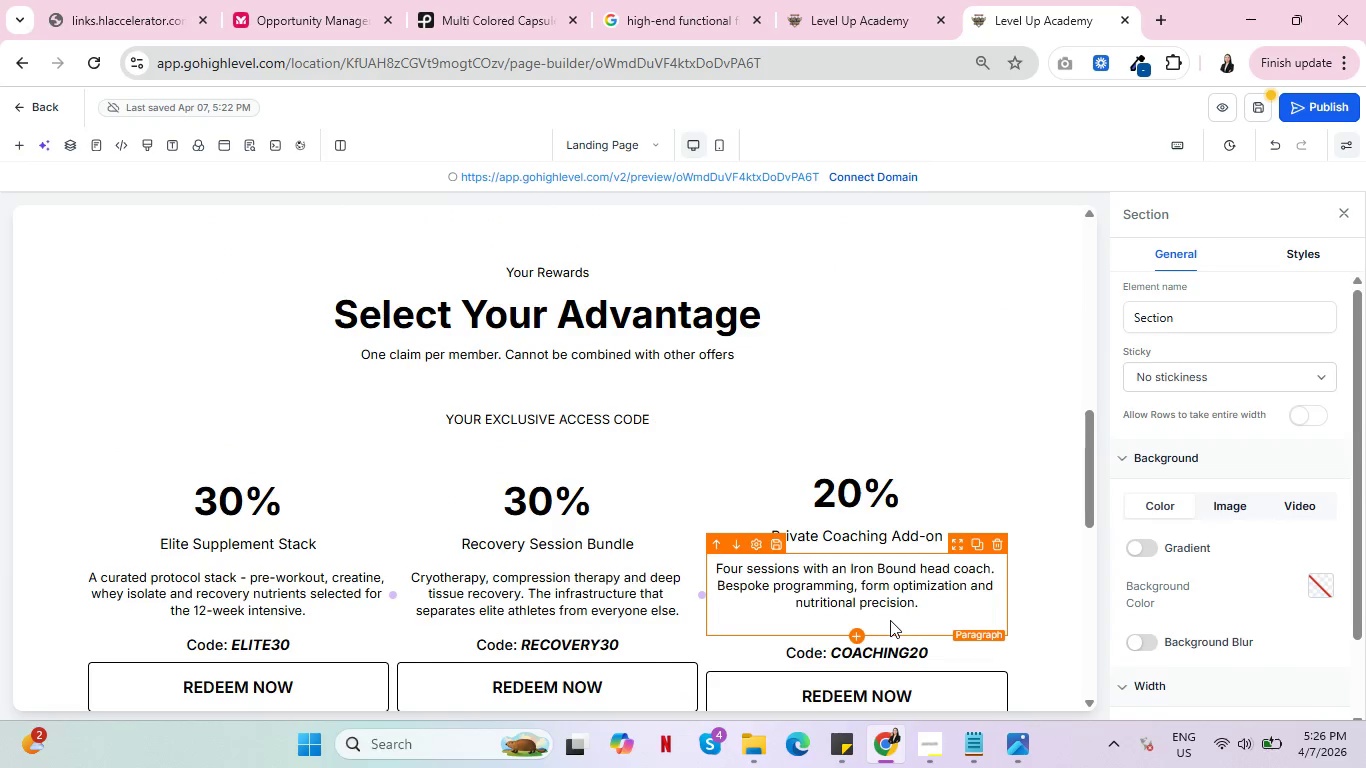 
left_click([890, 620])
 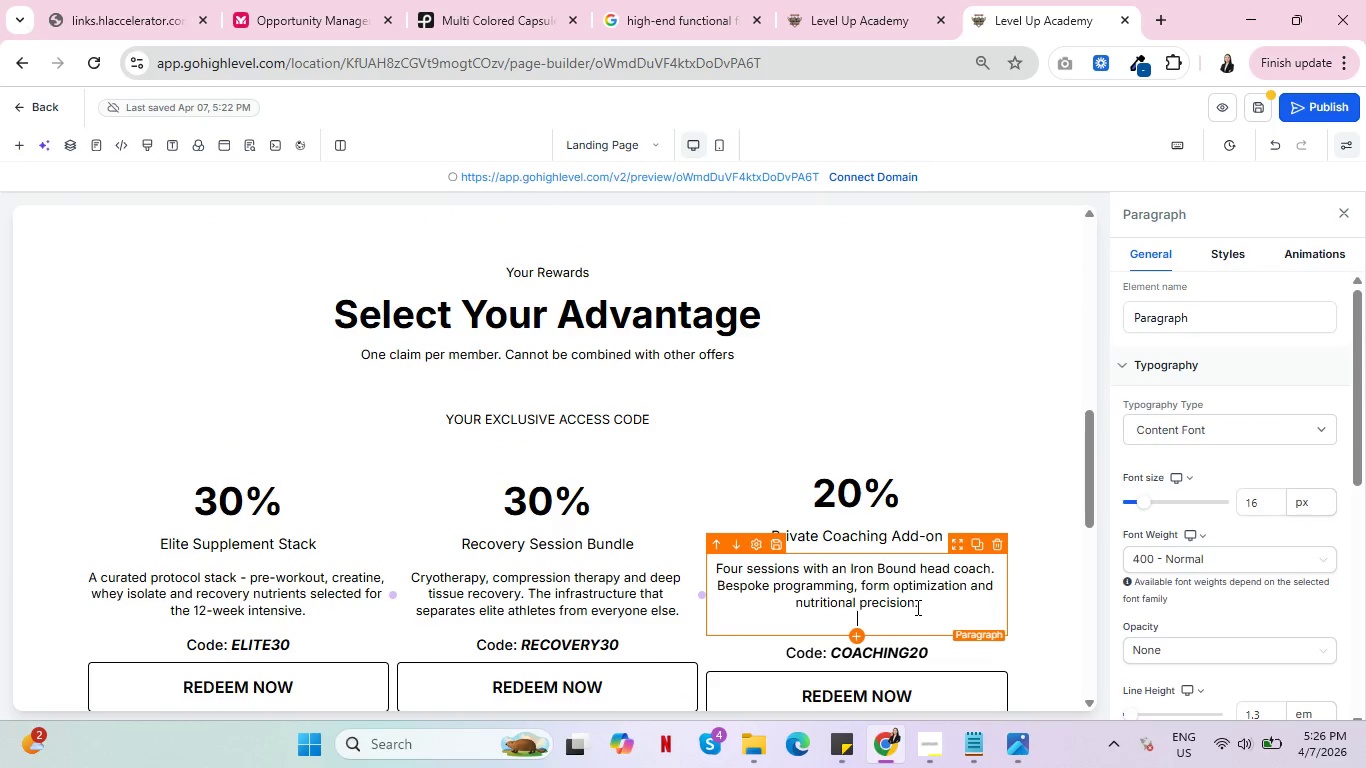 
key(Backspace)
 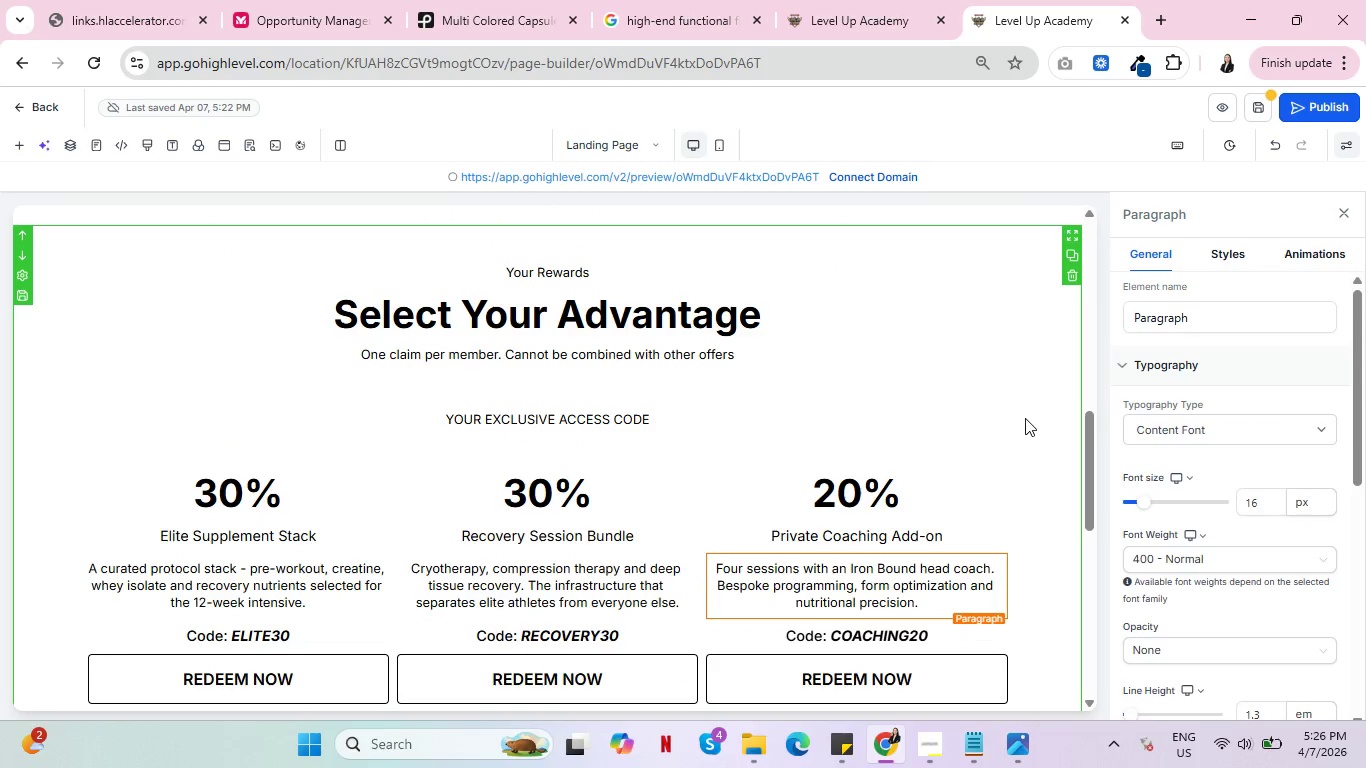 
scroll: coordinate [1314, 524], scroll_direction: down, amount: 8.0
 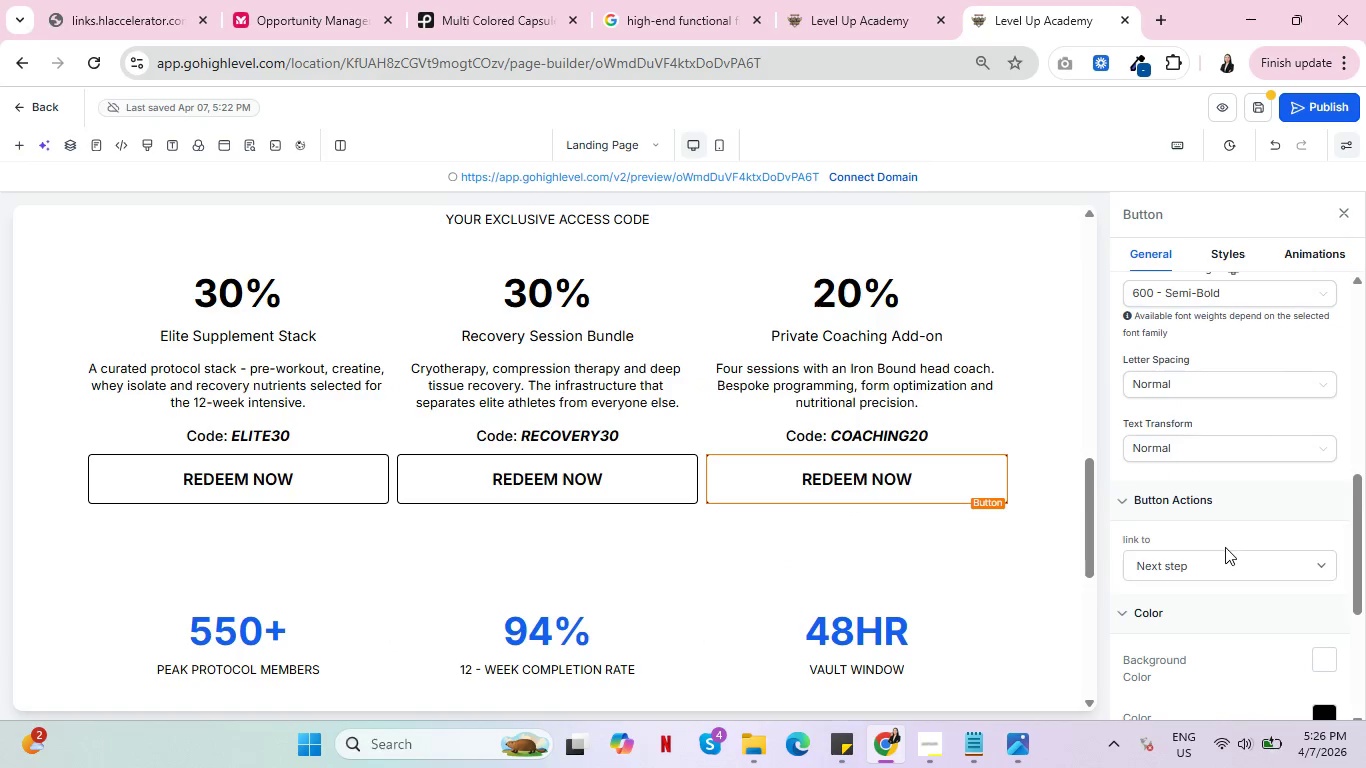 
left_click_drag(start_coordinate=[1227, 555], to_coordinate=[1231, 561])
 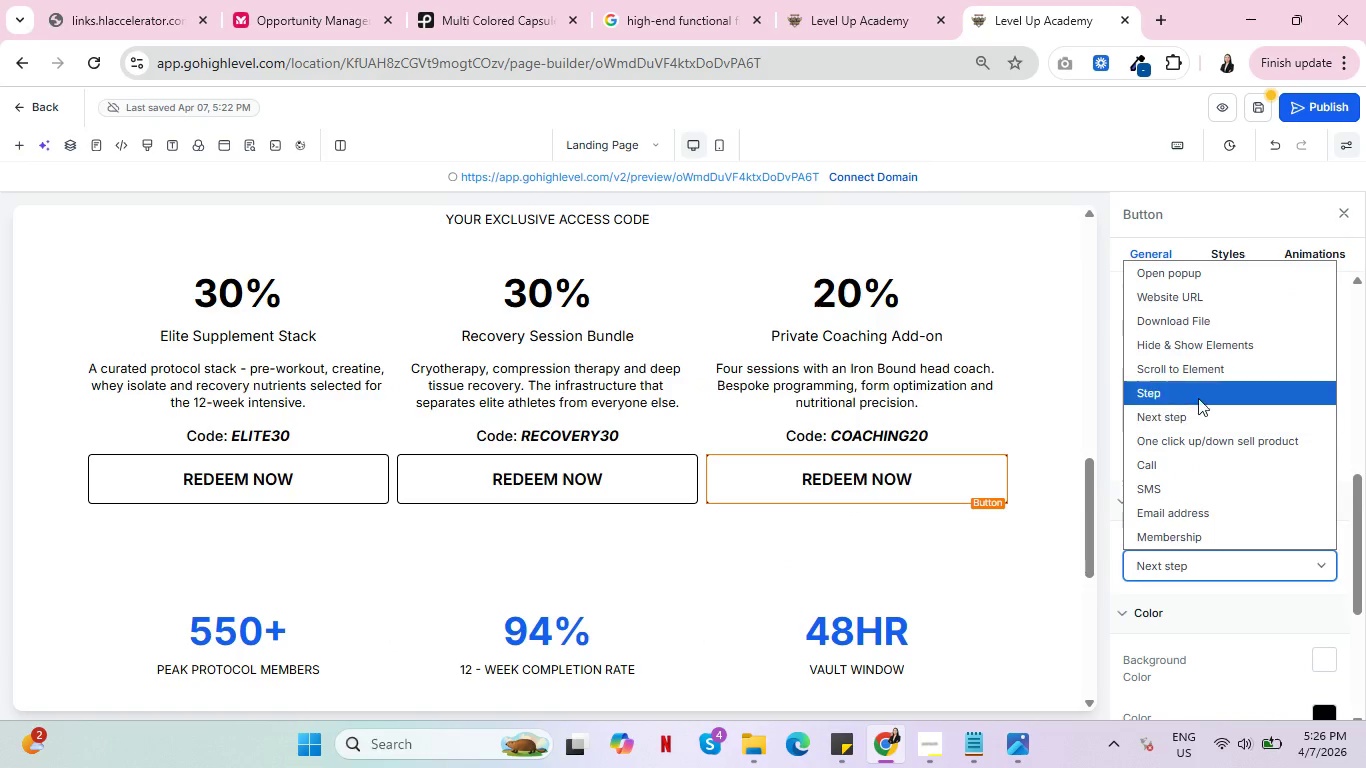 
left_click([1203, 395])
 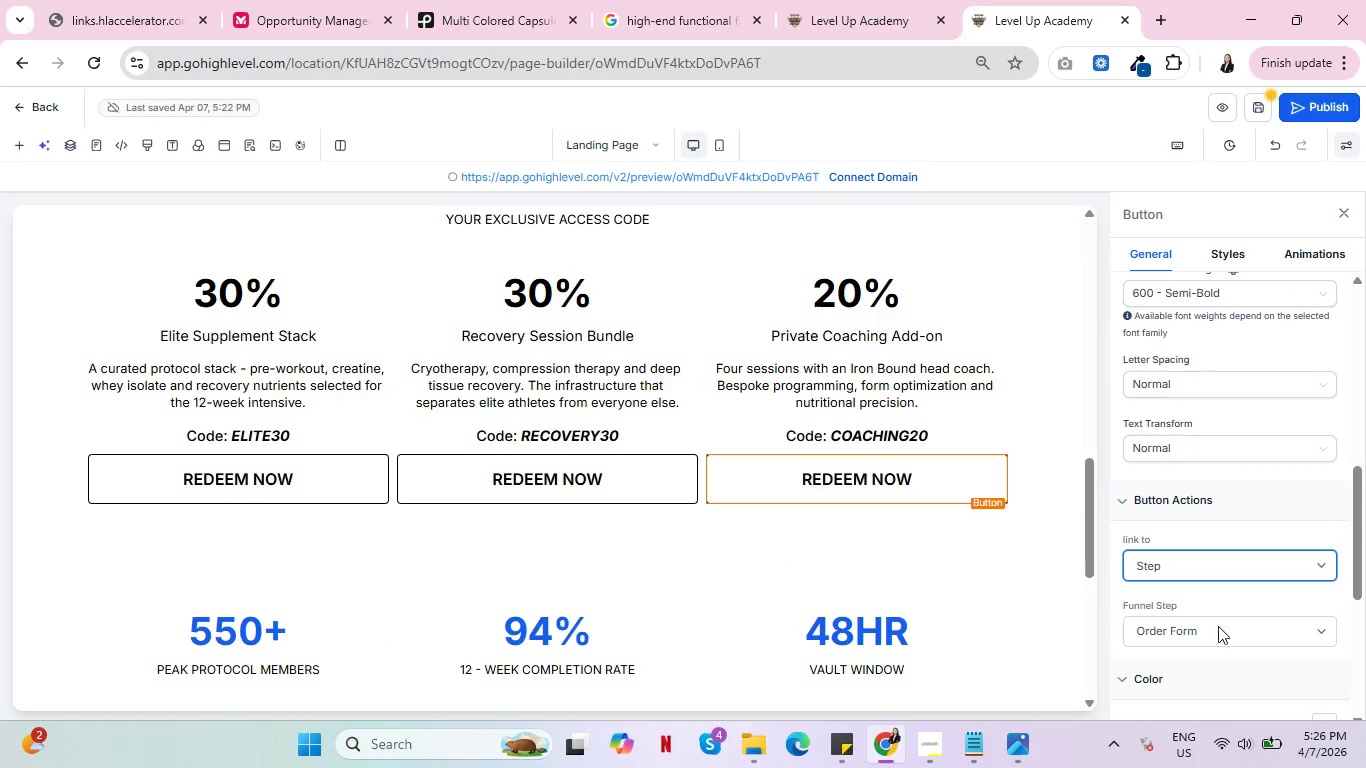 
left_click([1218, 626])
 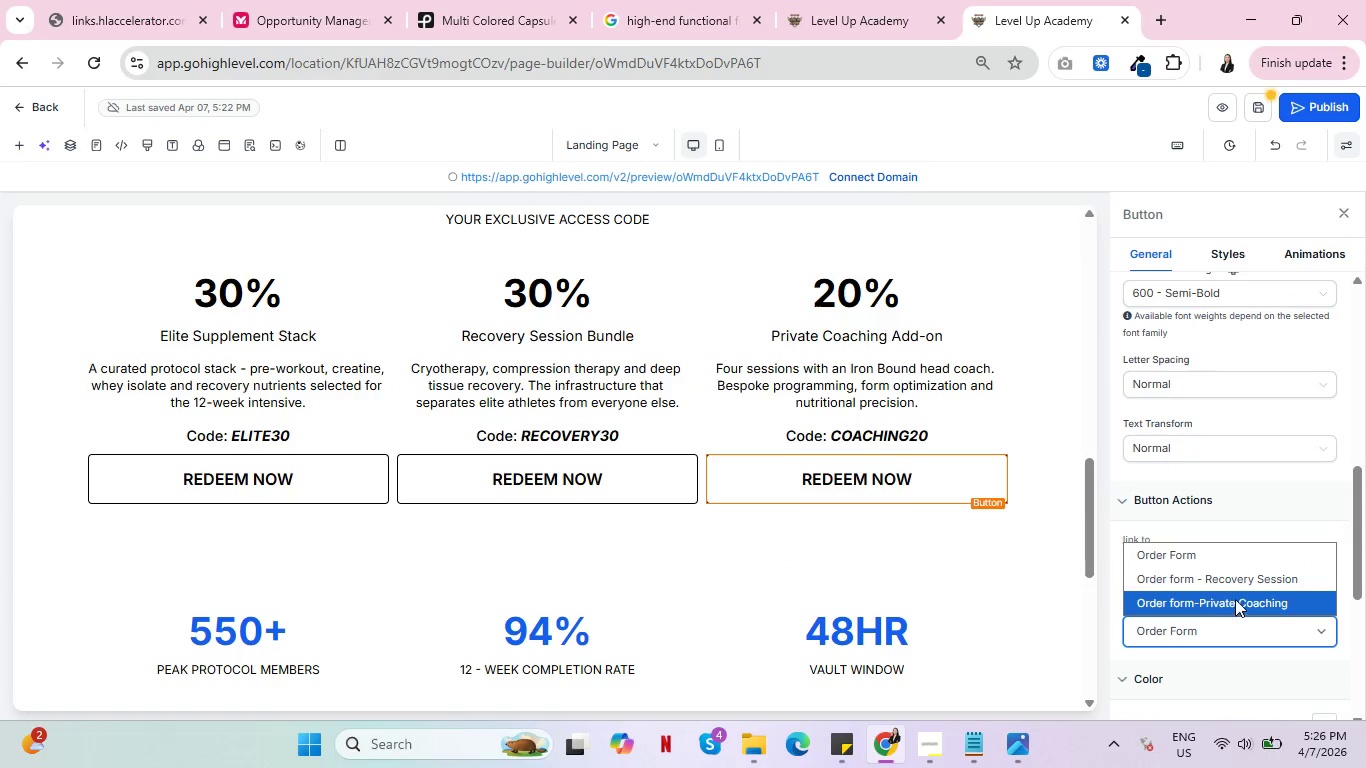 
left_click([1235, 599])
 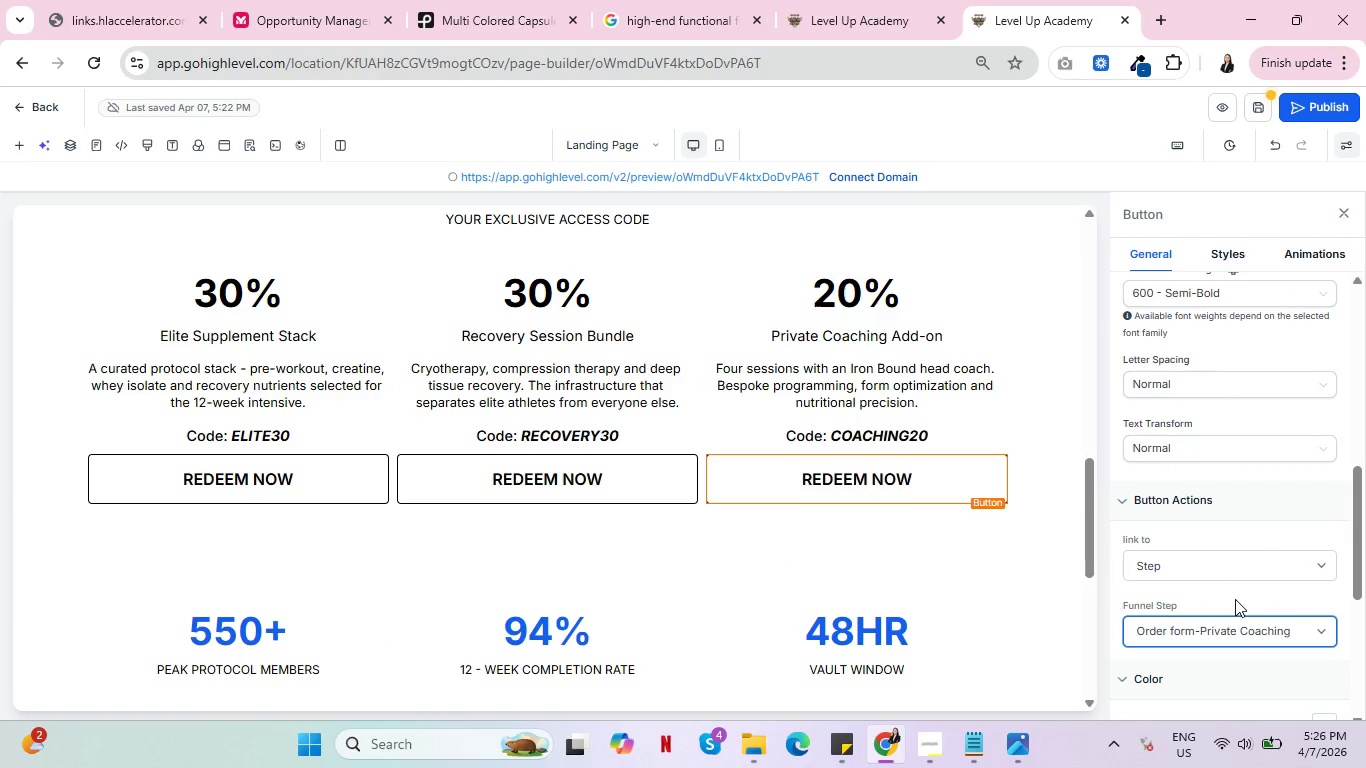 
scroll: coordinate [1287, 542], scroll_direction: up, amount: 5.0
 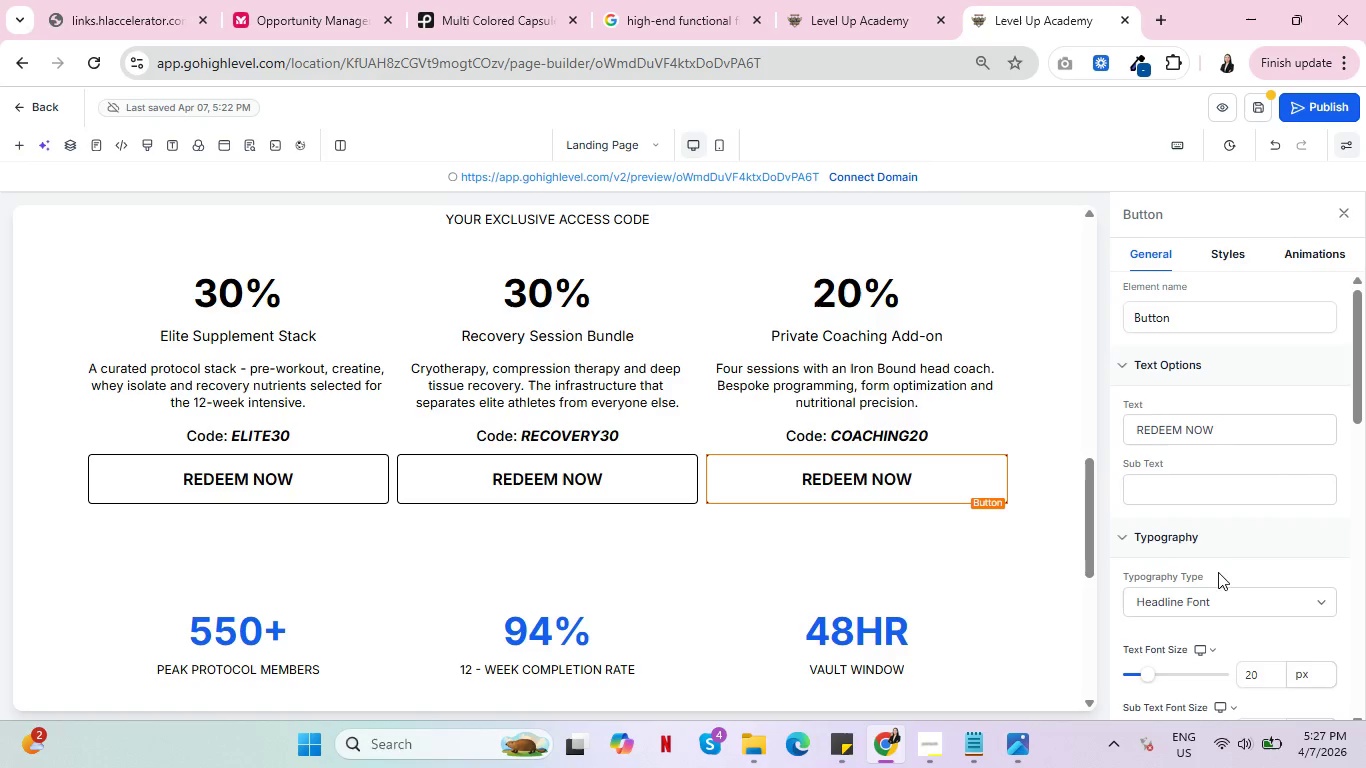 
wait(5.47)
 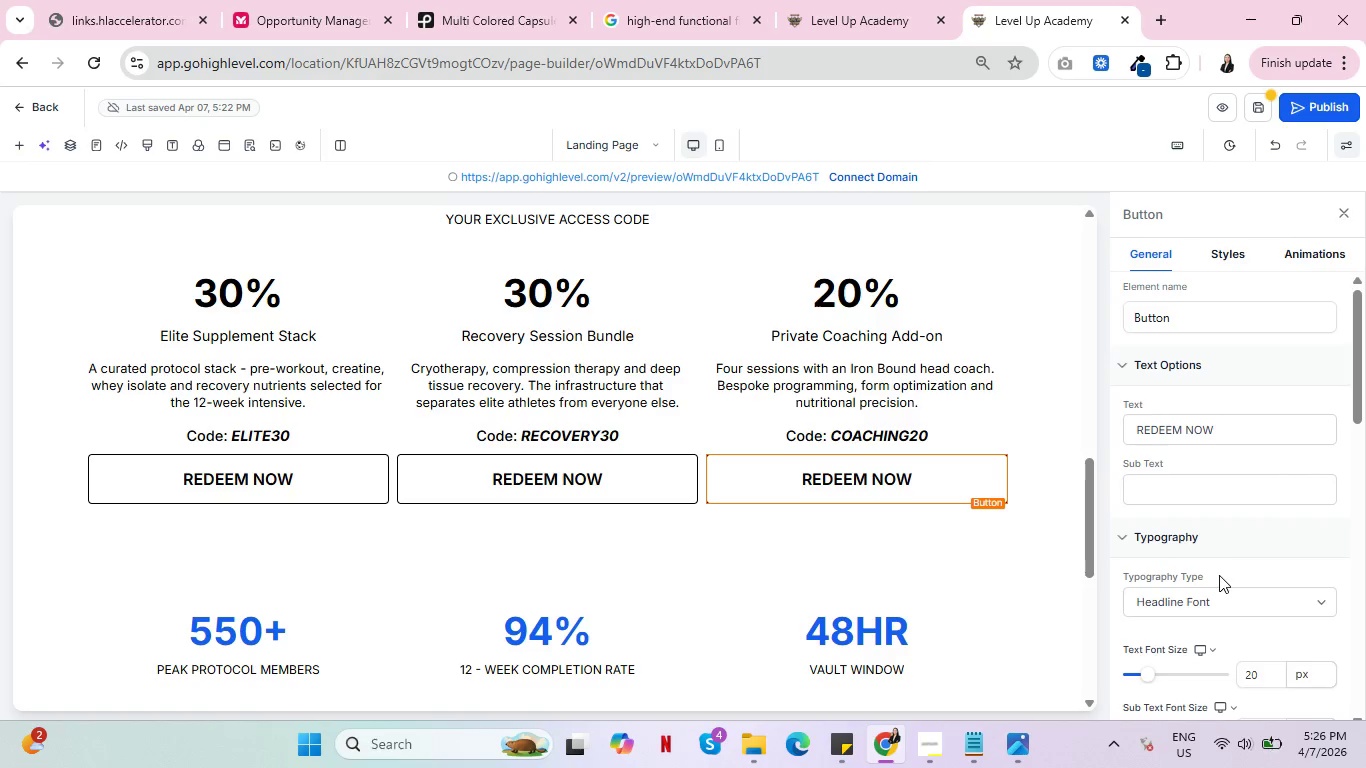 
left_click([1254, 104])
 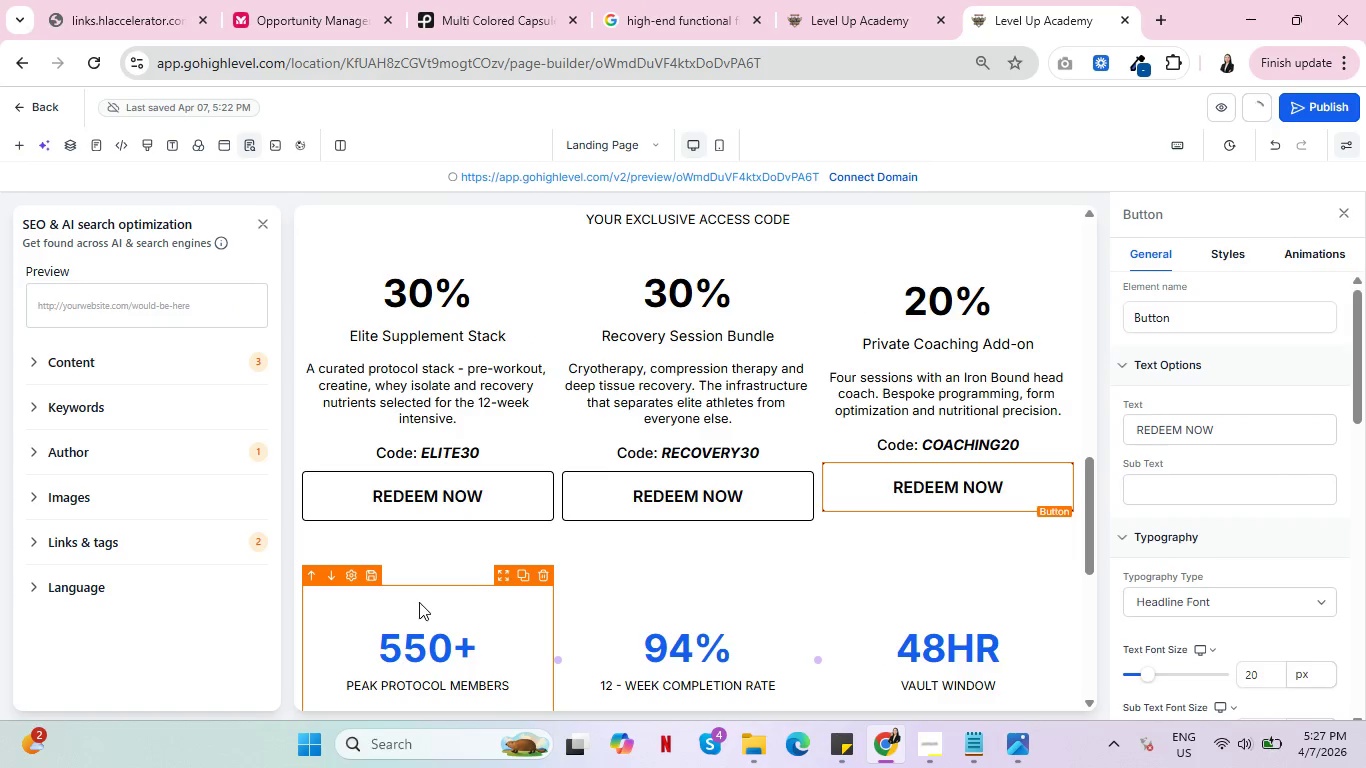 
mouse_move([255, 232])
 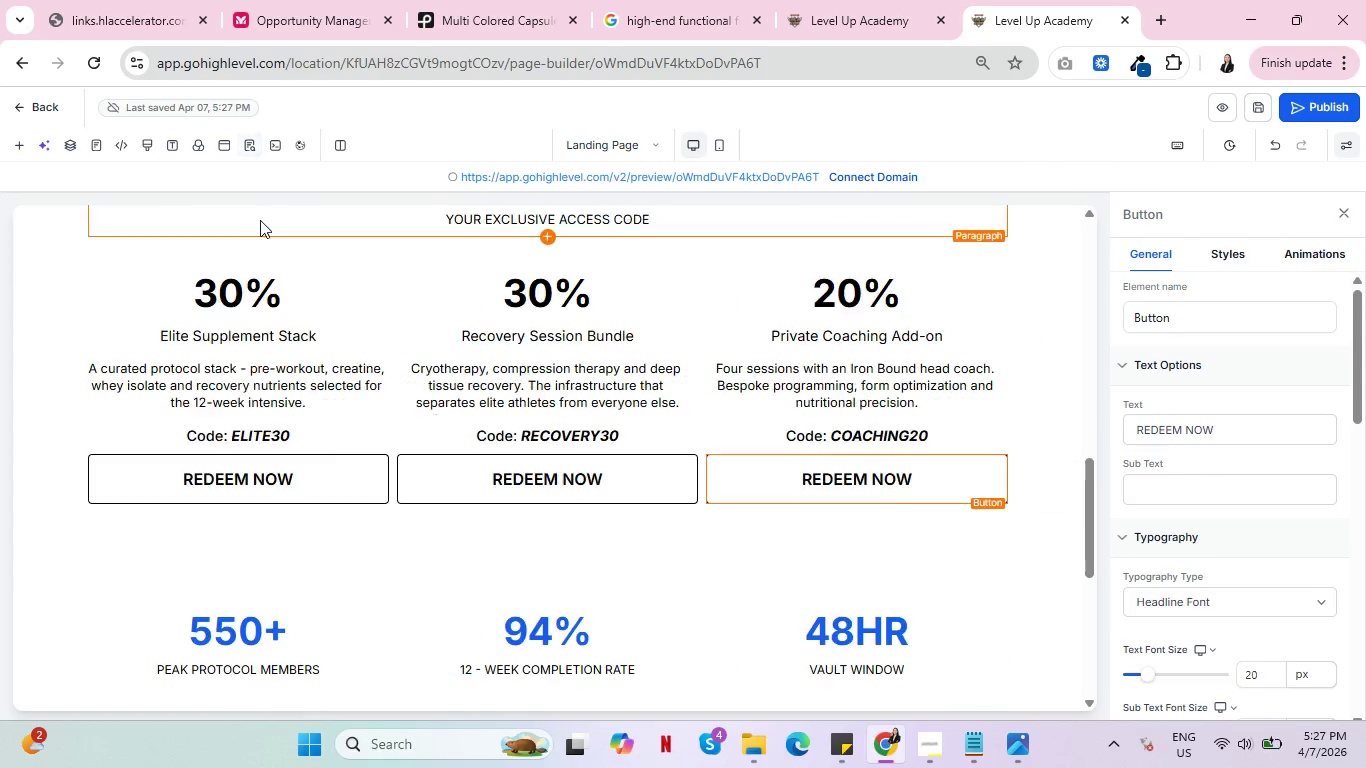 
left_click([263, 220])
 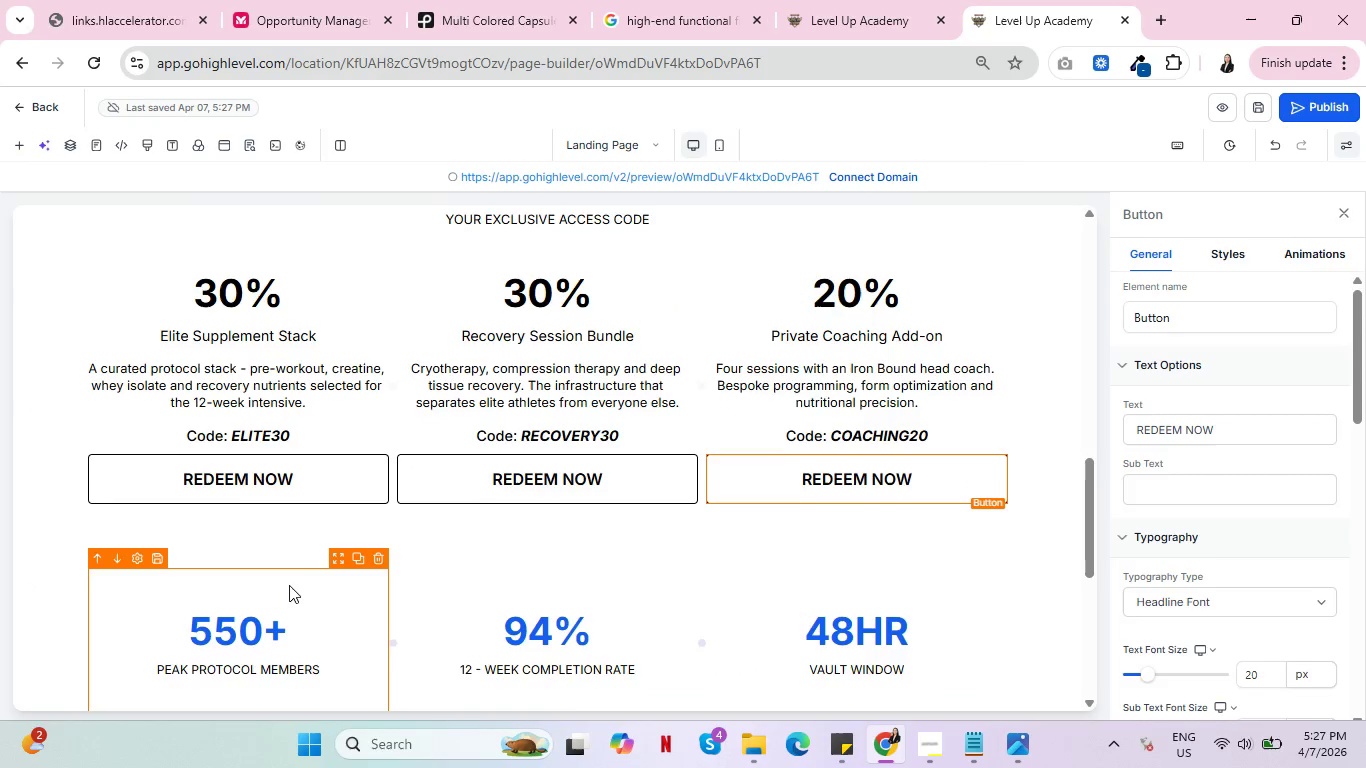 
scroll: coordinate [288, 585], scroll_direction: up, amount: 2.0
 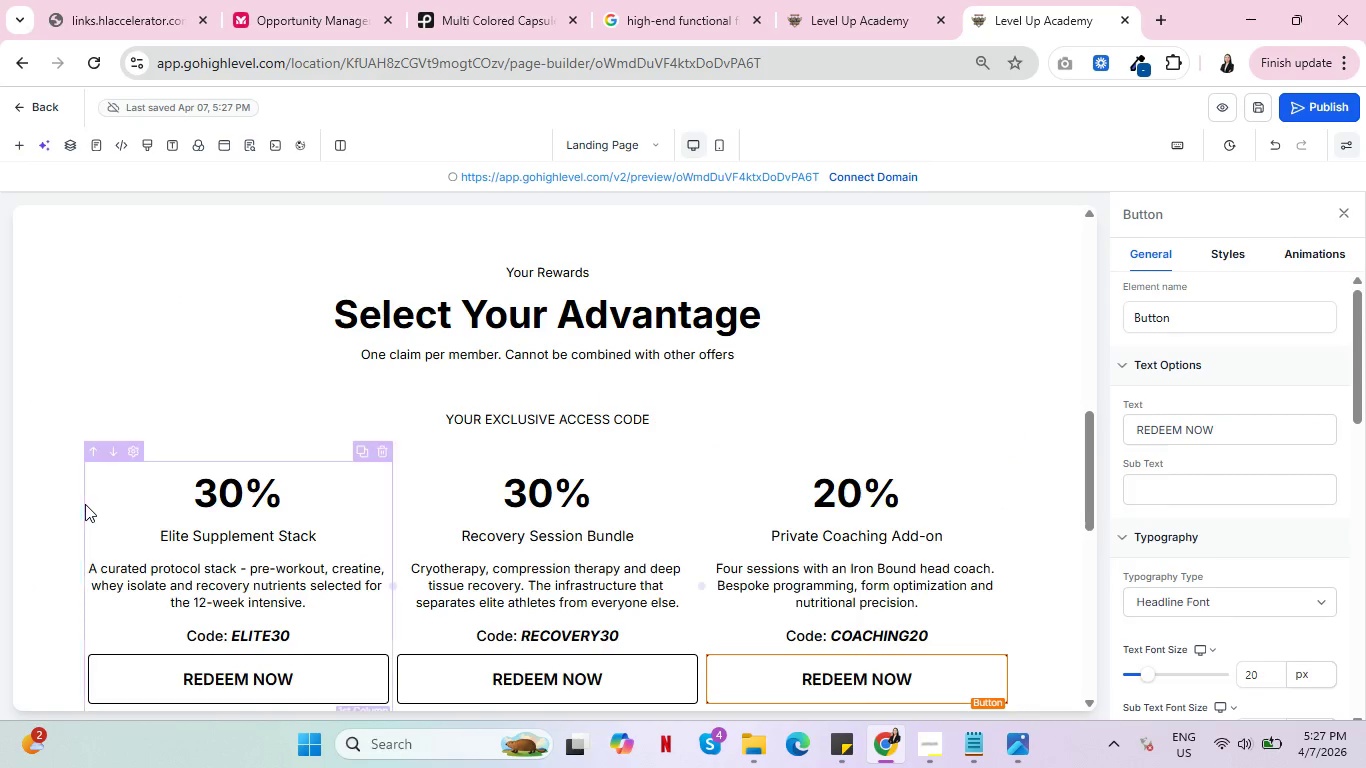 
left_click([85, 504])
 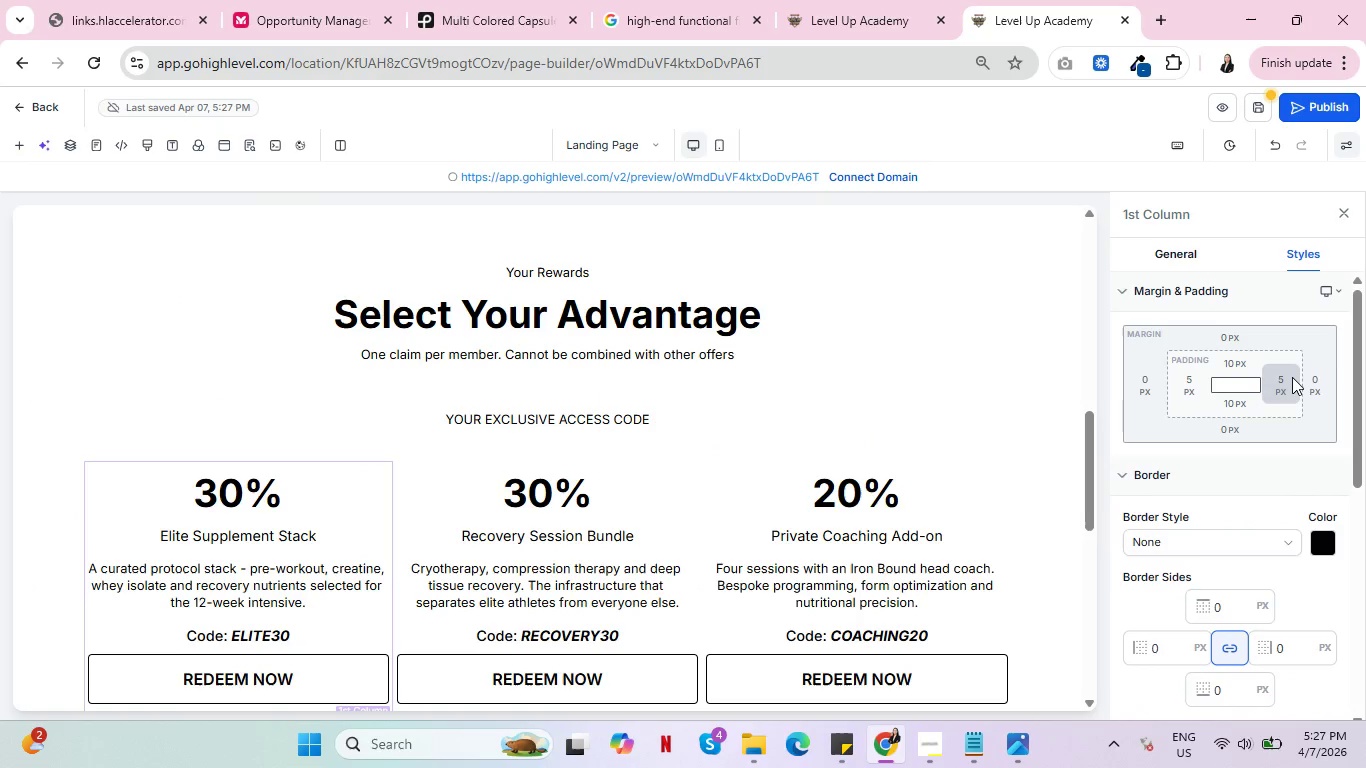 
wait(6.17)
 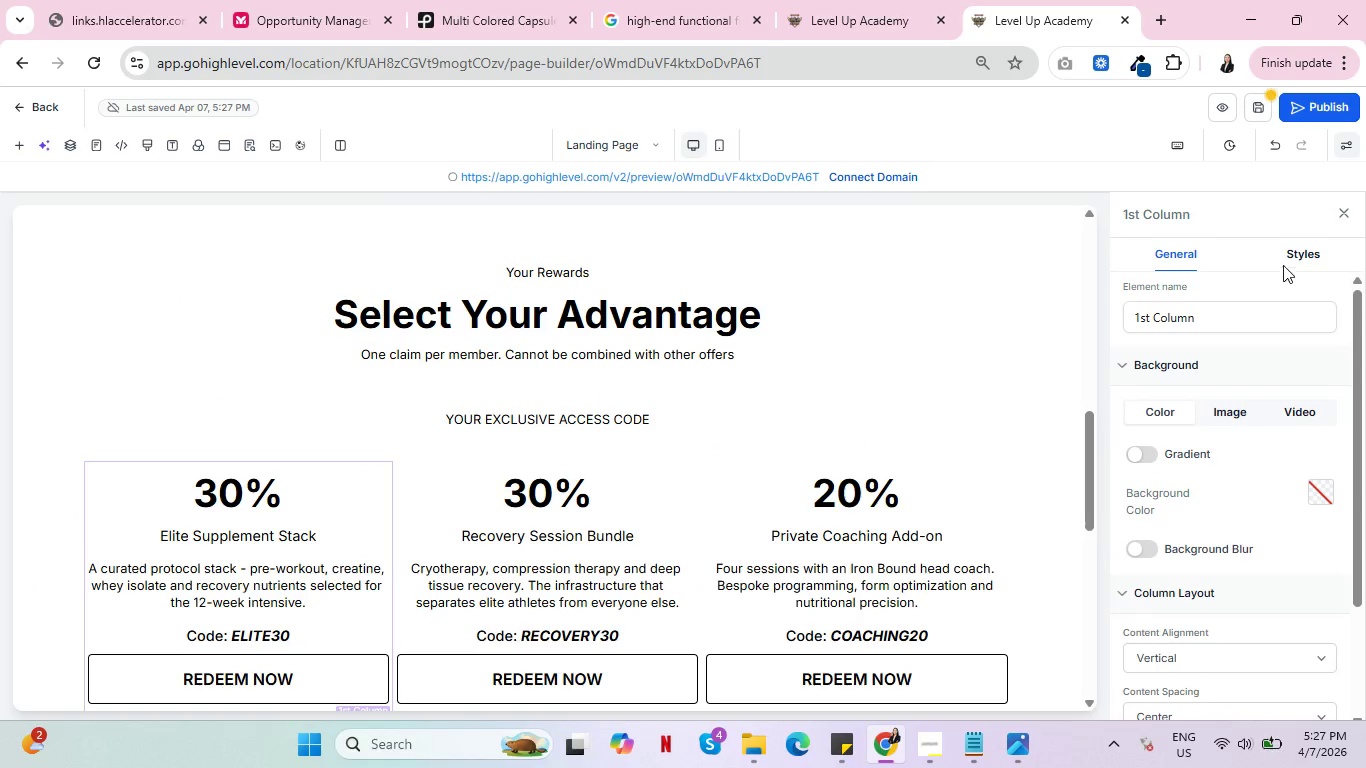 
left_click([1276, 384])
 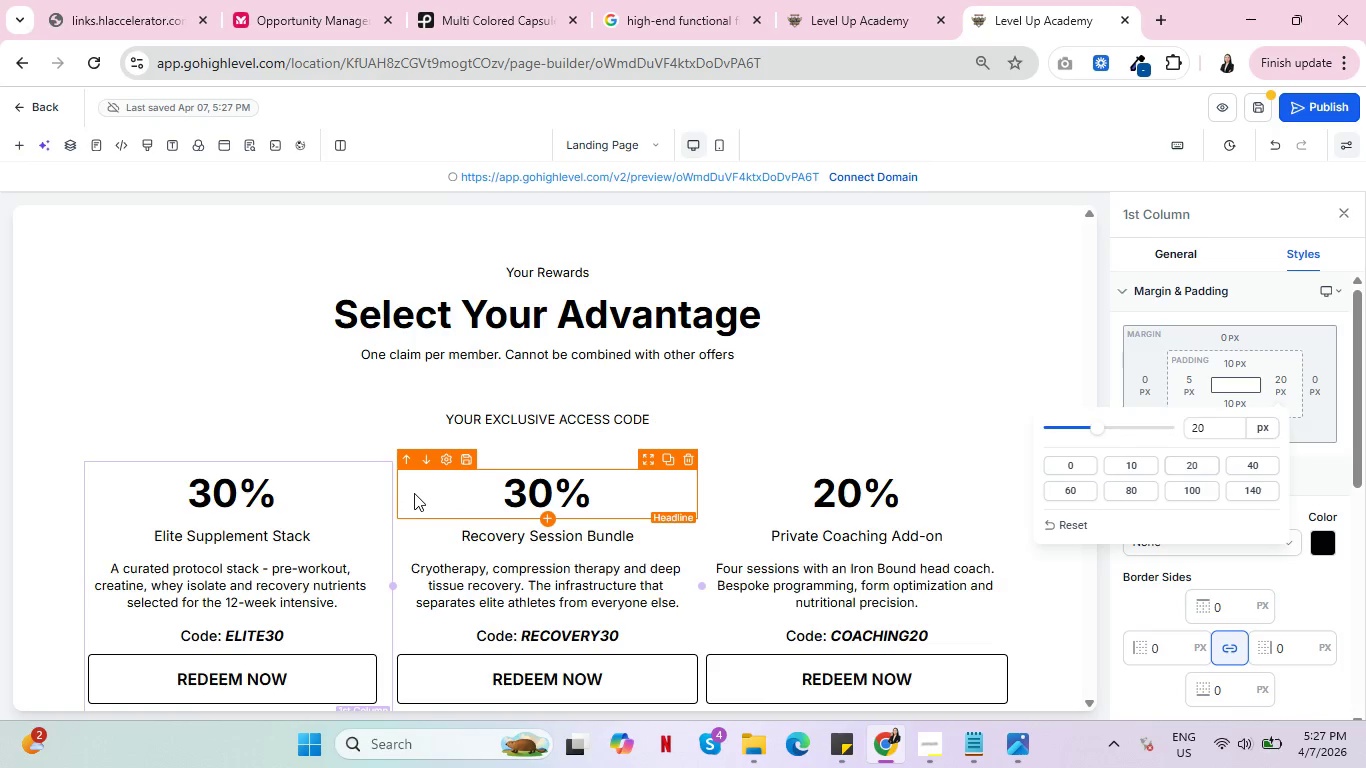 
wait(7.89)
 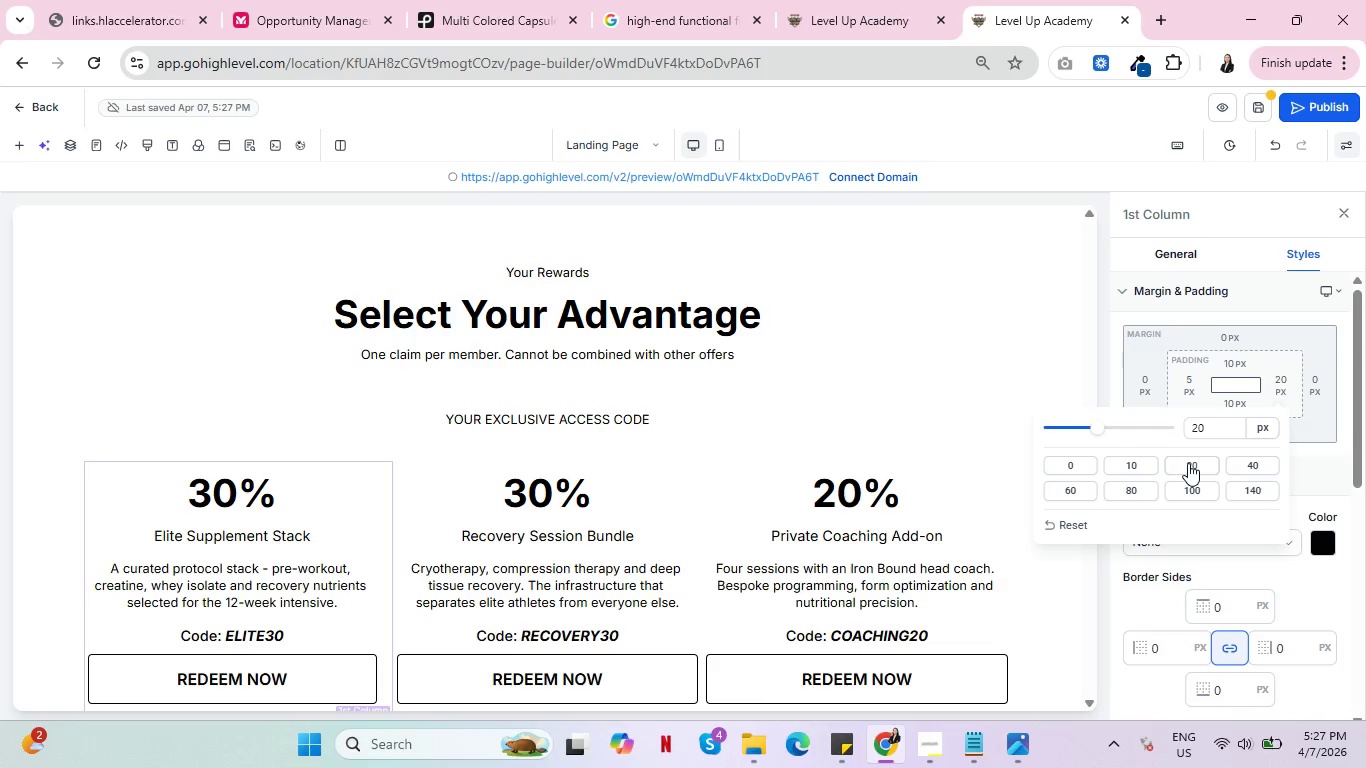 
left_click([394, 491])
 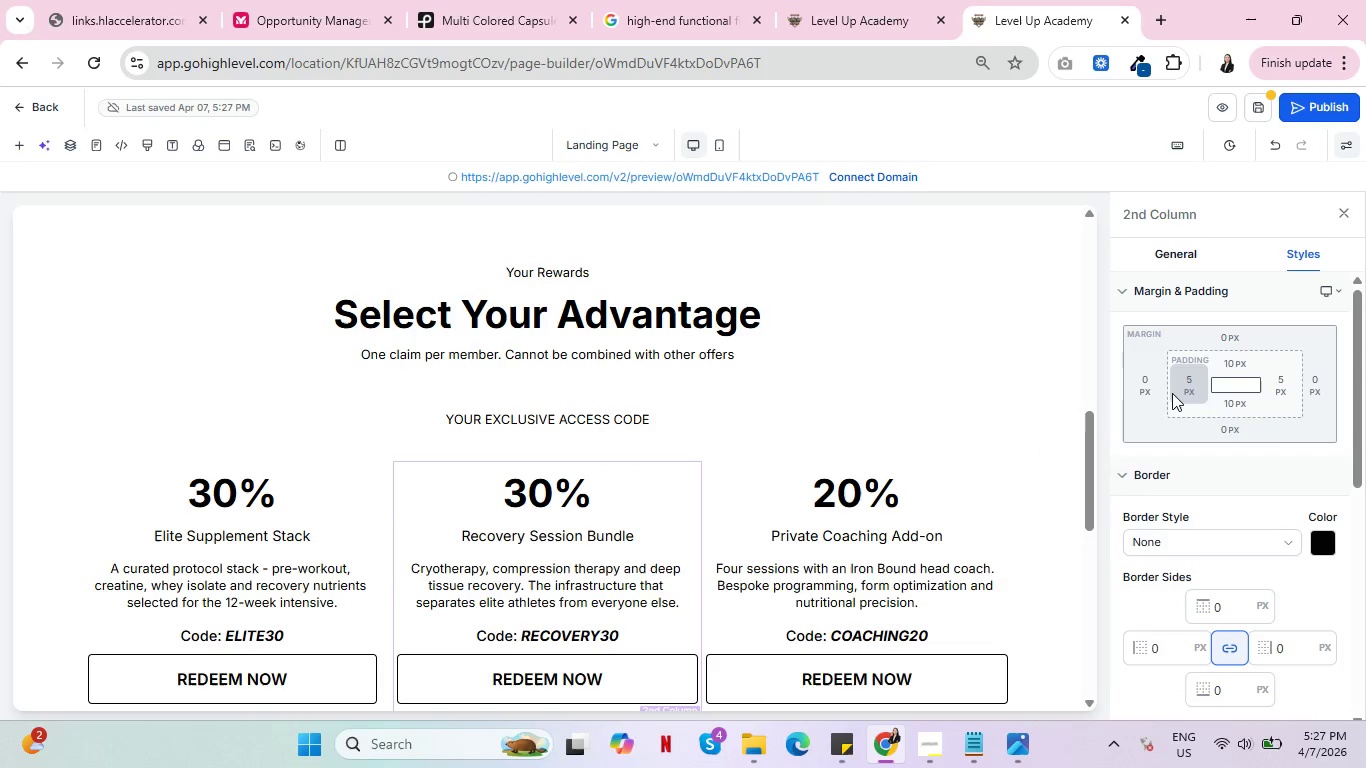 
left_click([1168, 390])
 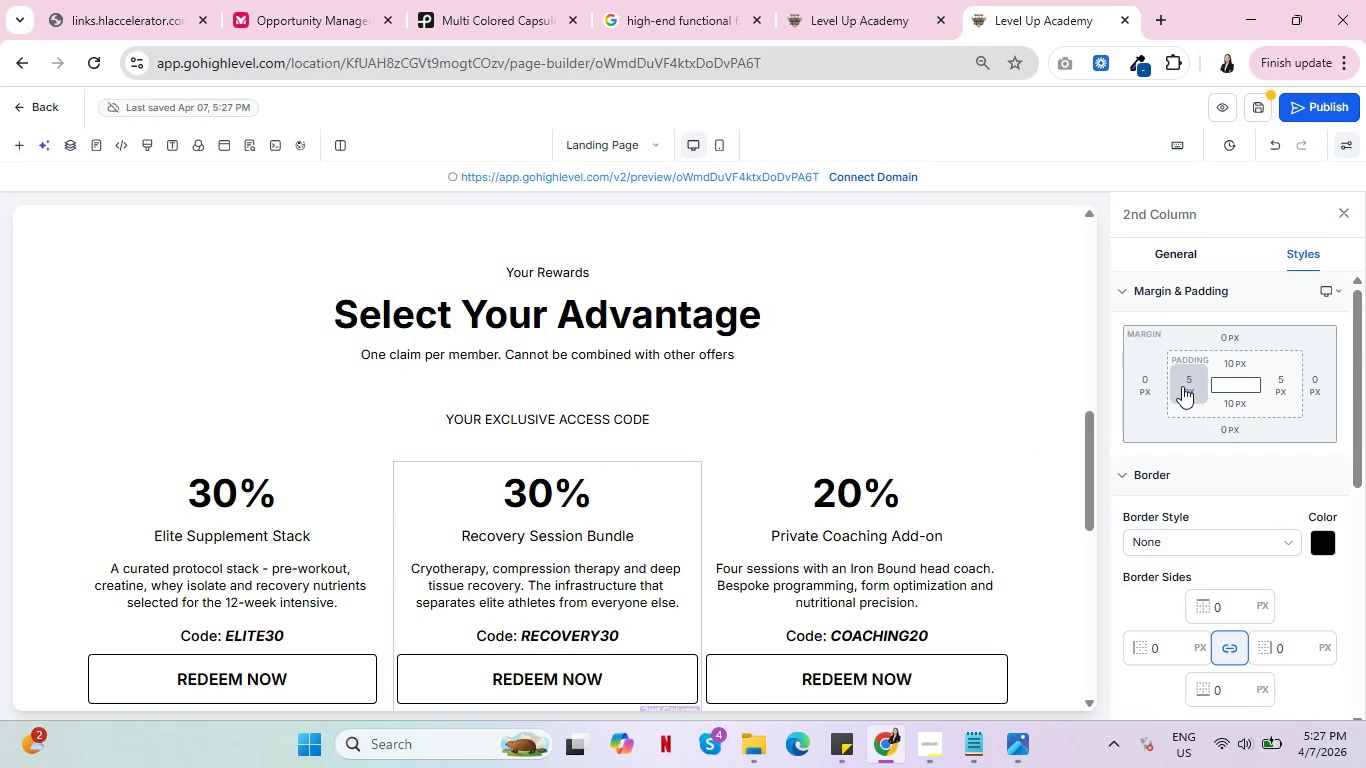 
double_click([1182, 386])
 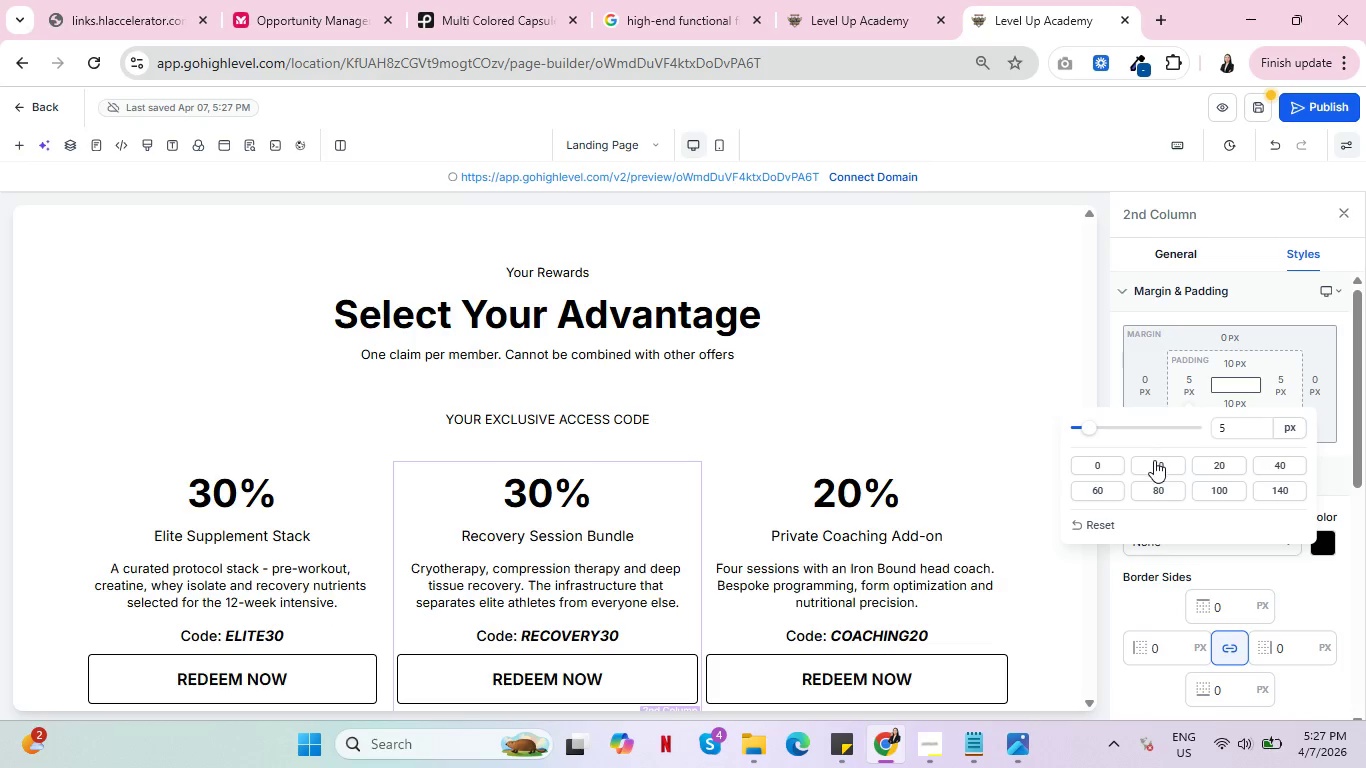 
left_click([1155, 461])
 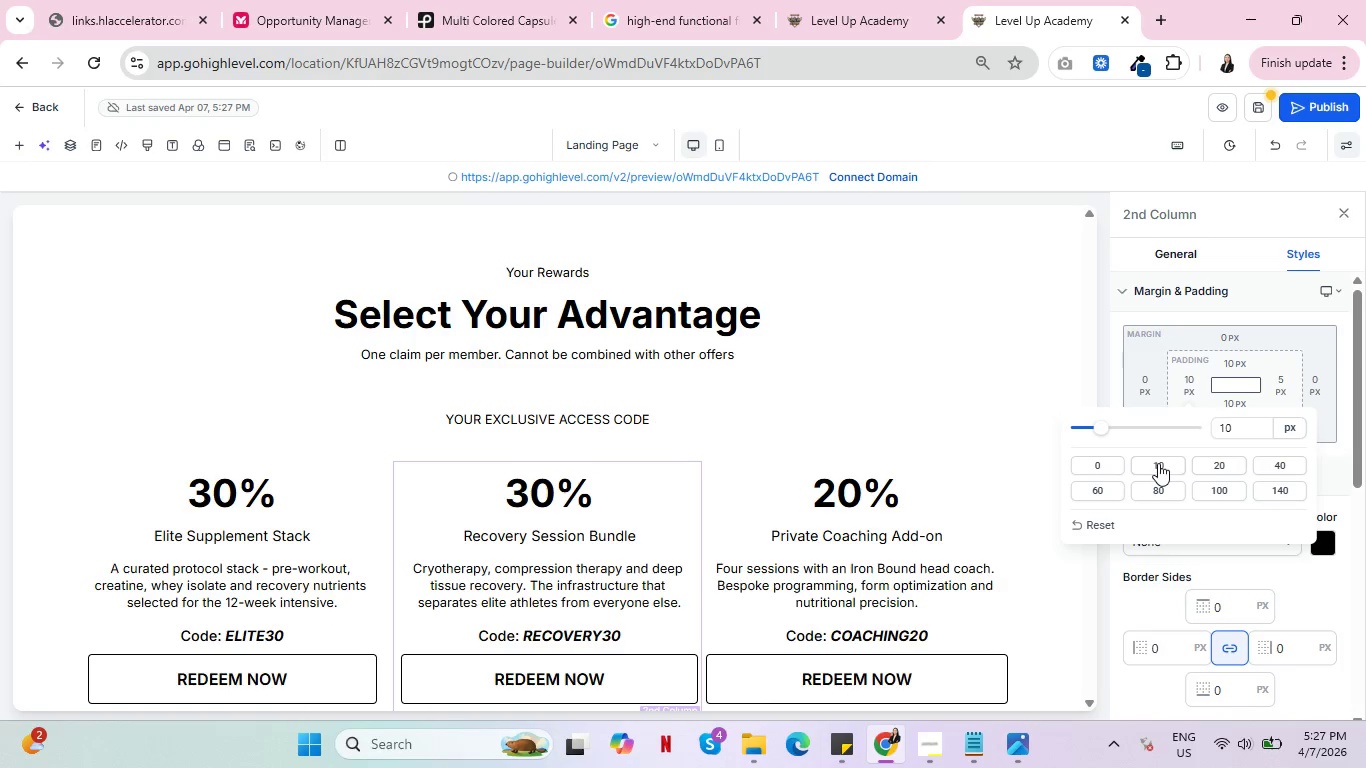 
left_click([1218, 465])
 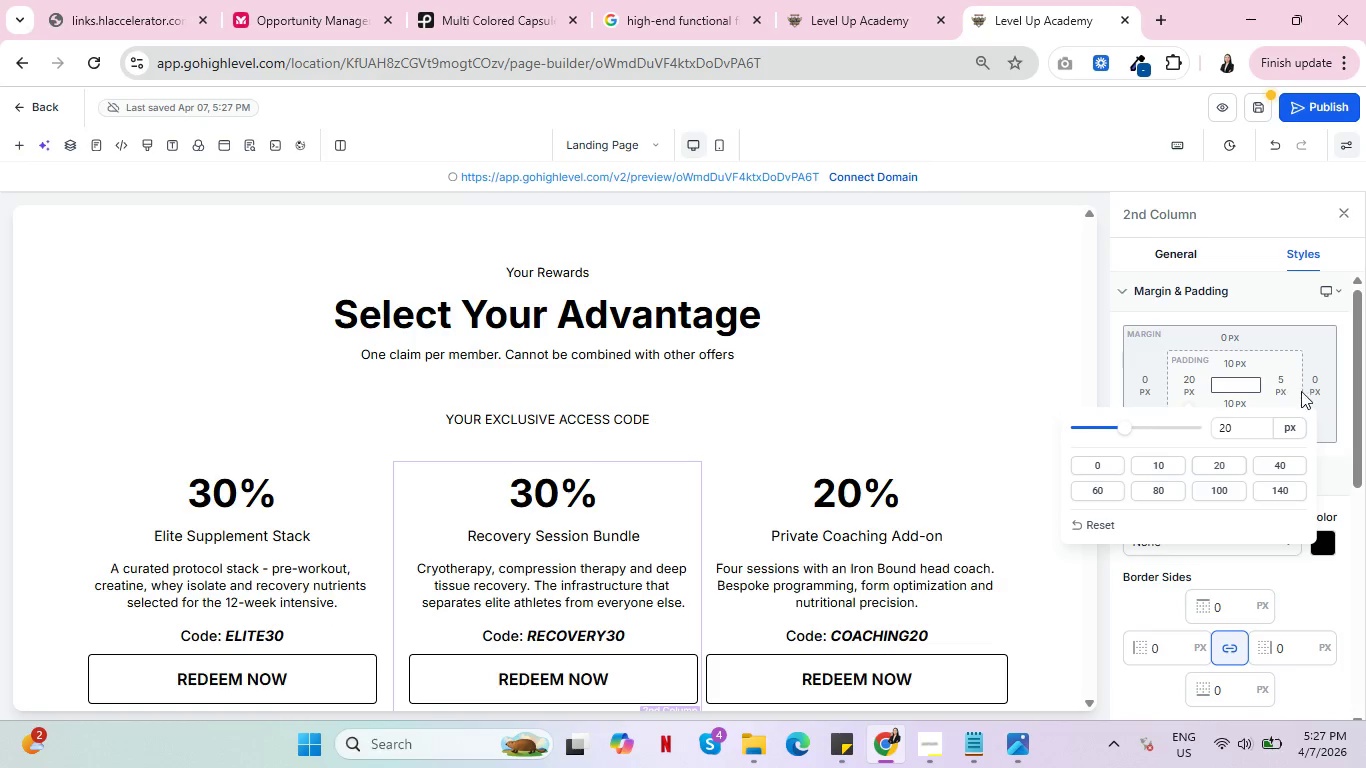 
left_click([1315, 381])
 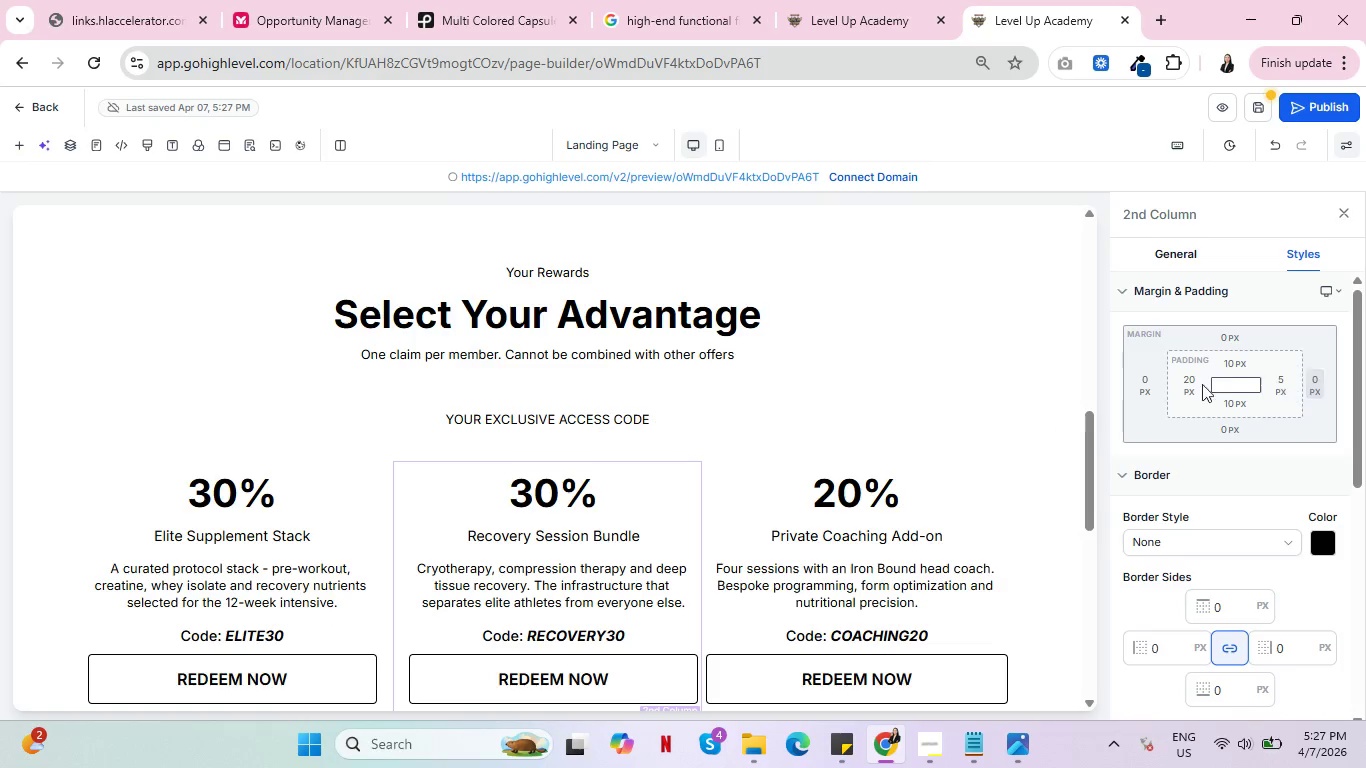 
left_click([1188, 386])
 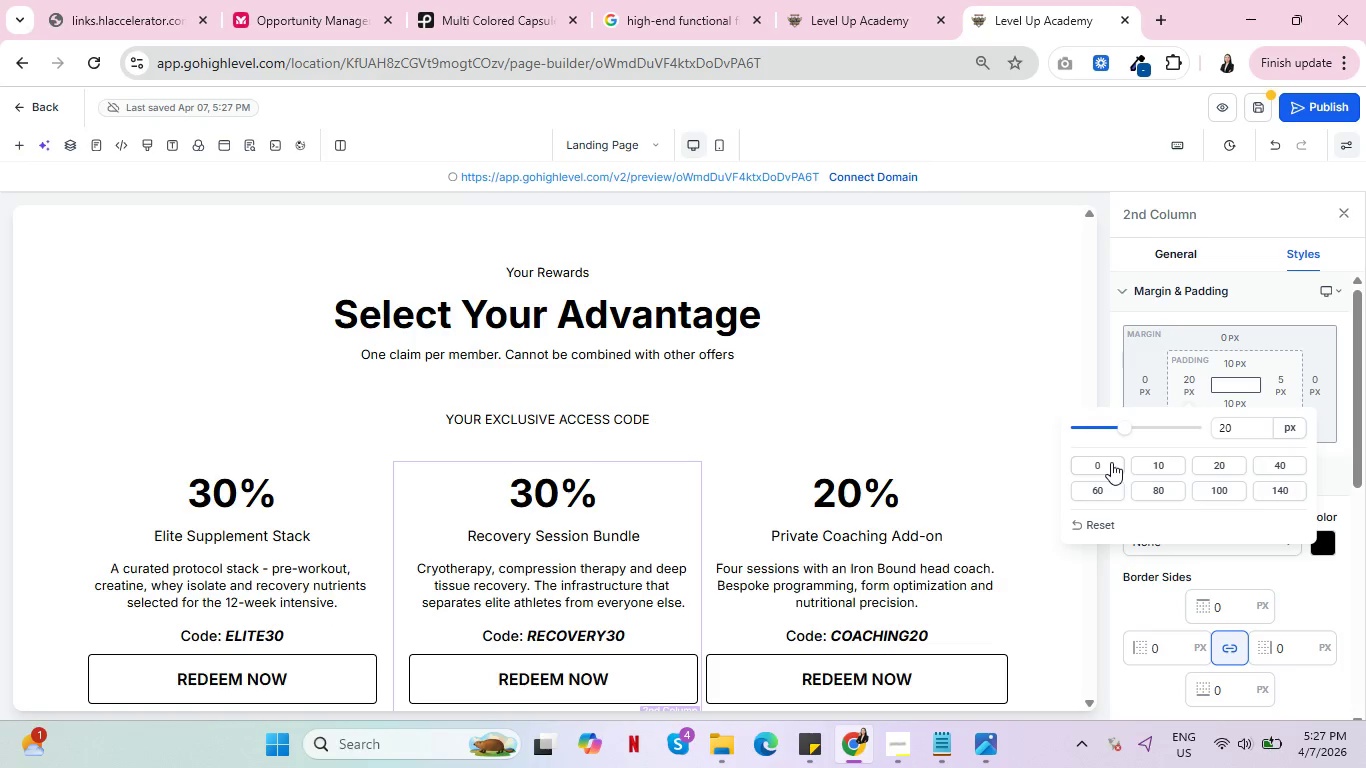 
left_click_drag(start_coordinate=[1253, 420], to_coordinate=[1201, 420])
 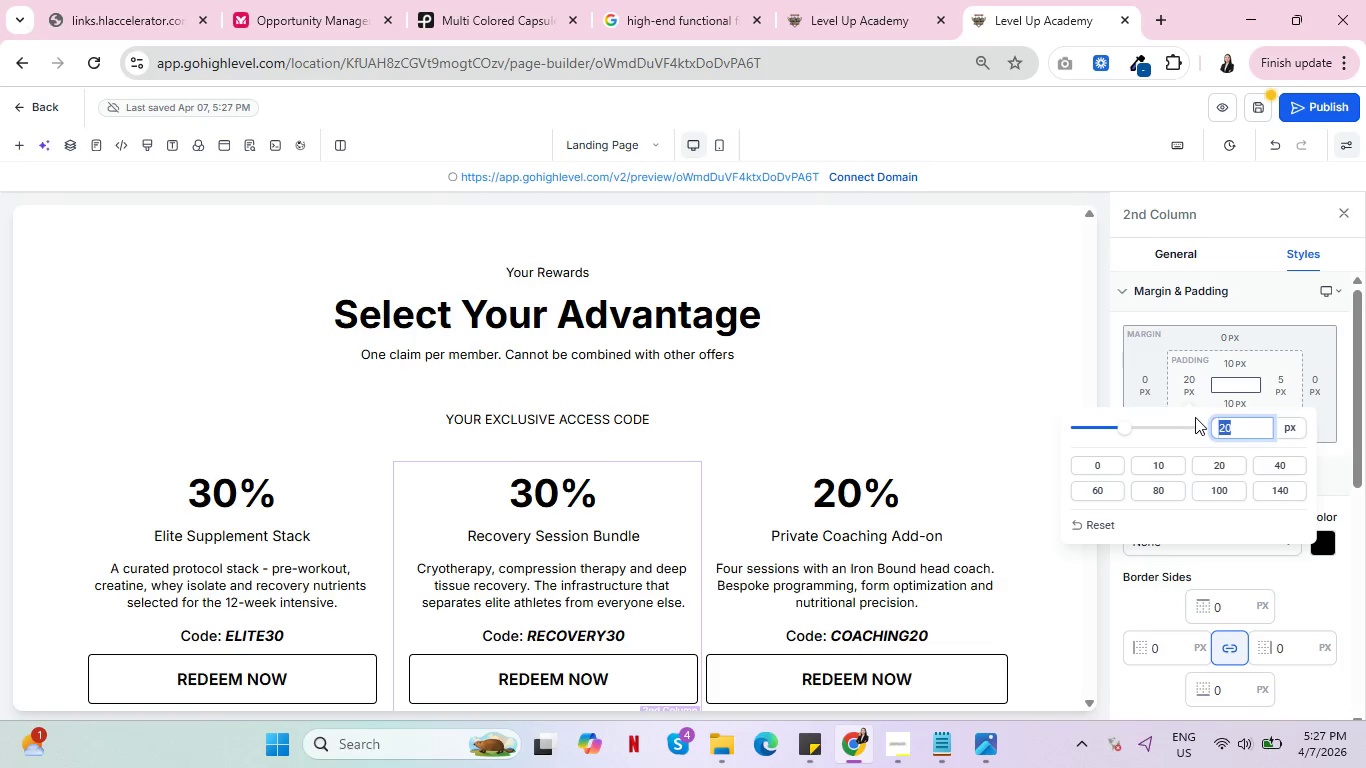 
key(5)
 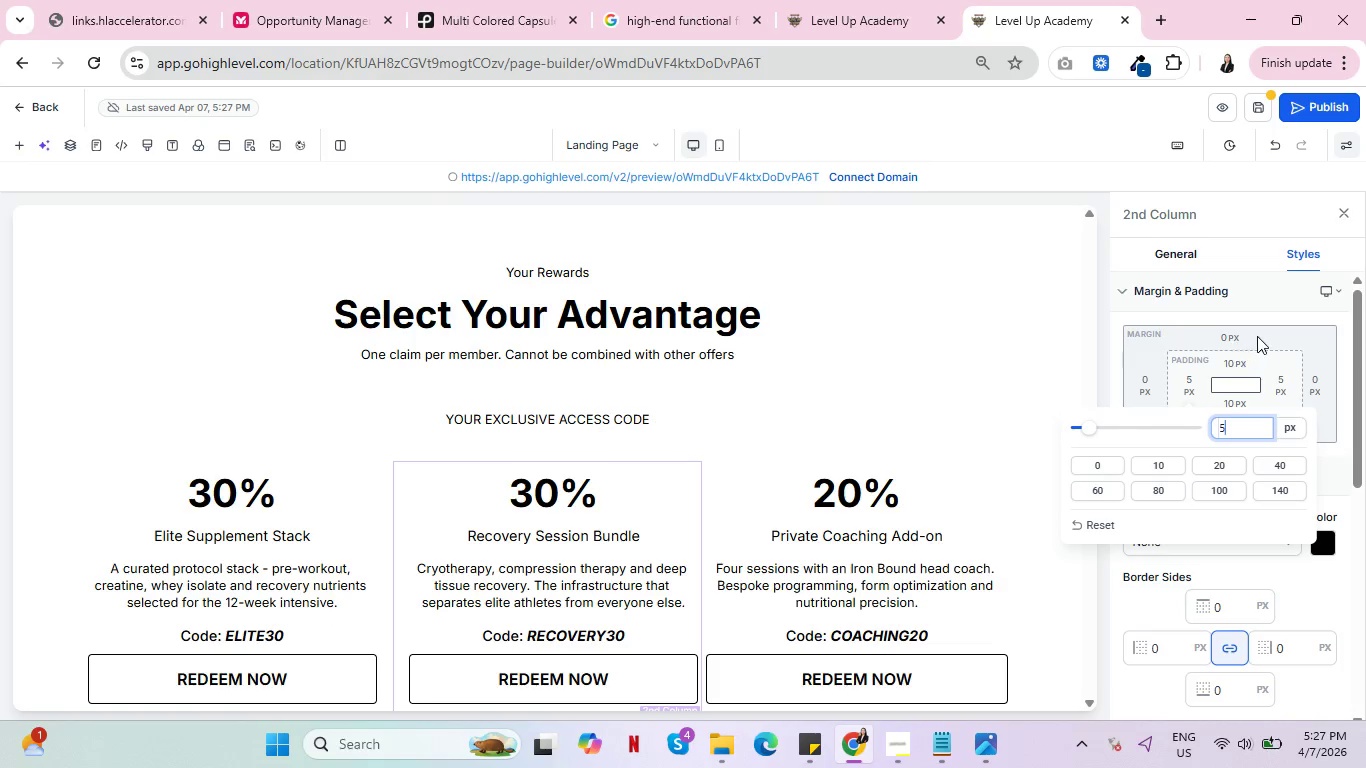 
left_click([1264, 336])
 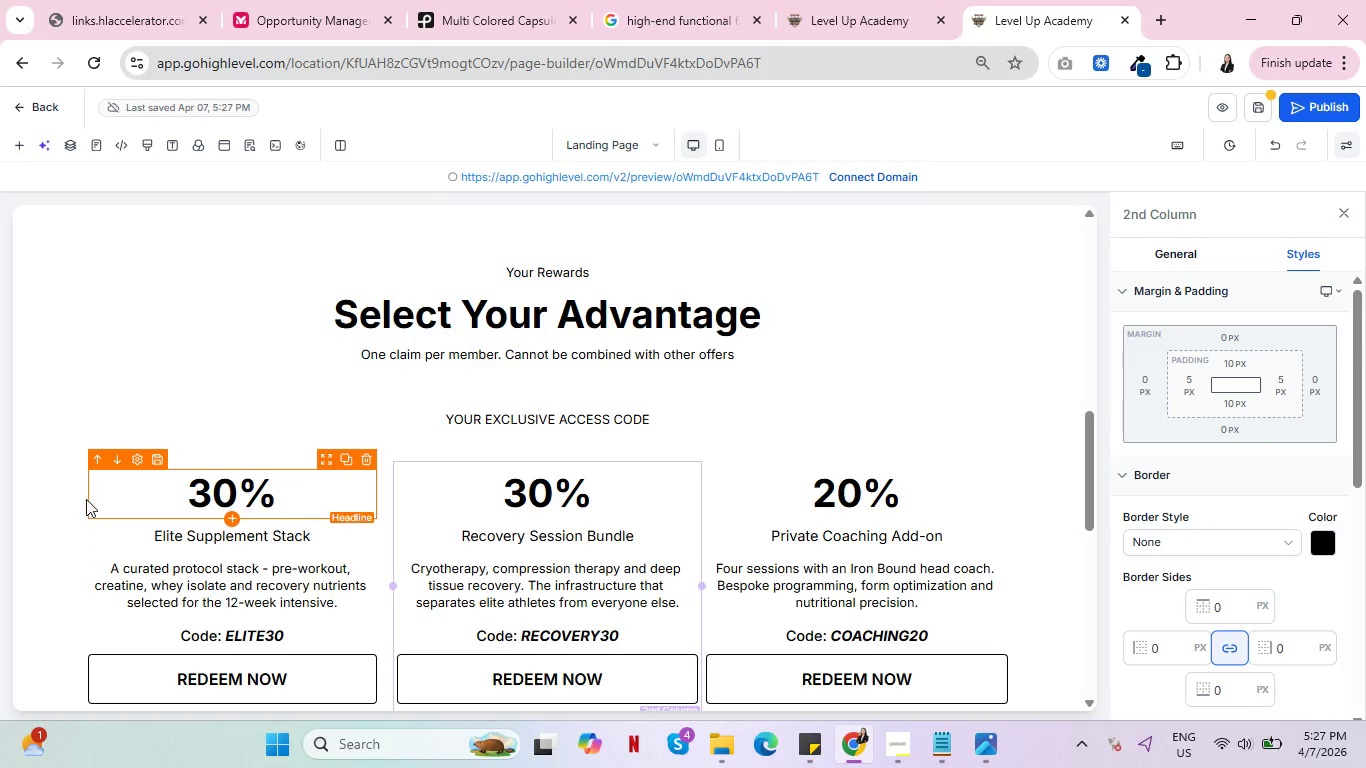 
left_click([85, 503])
 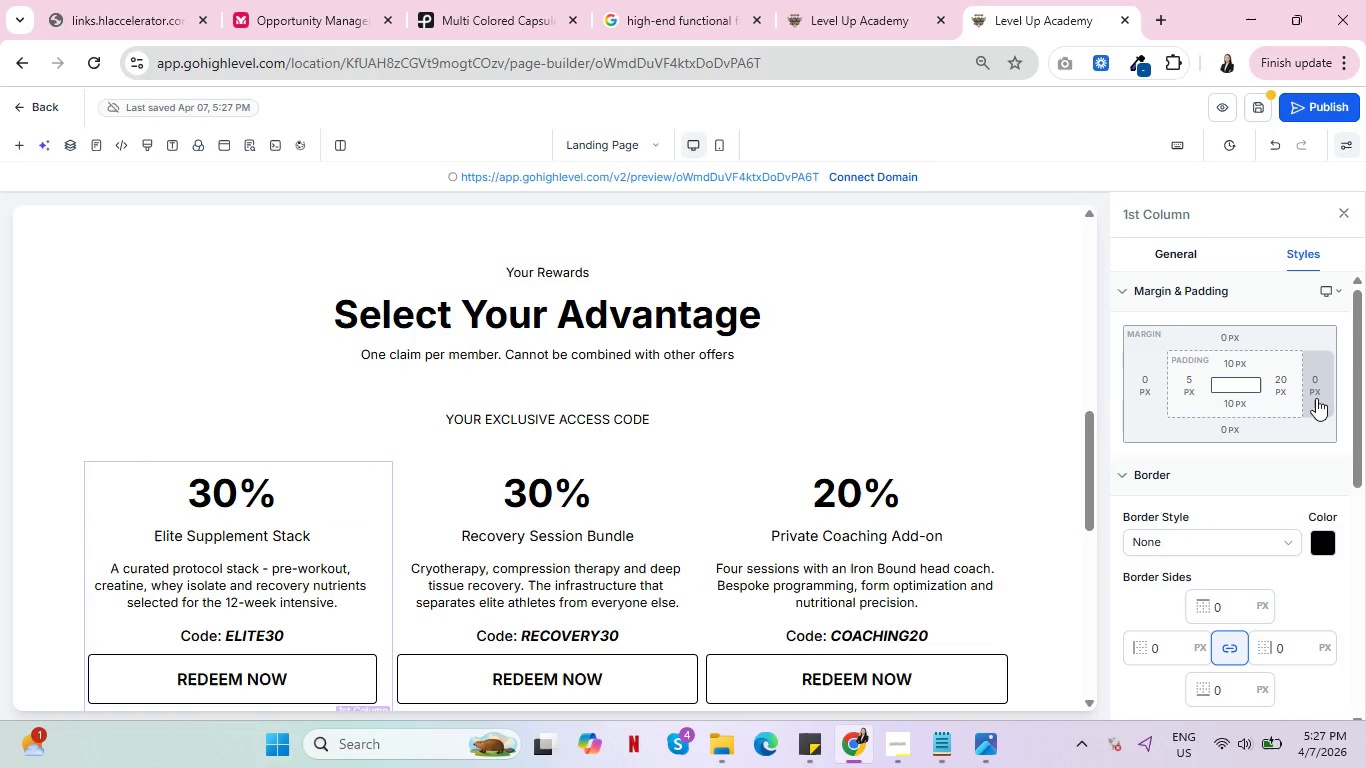 
left_click([1320, 390])
 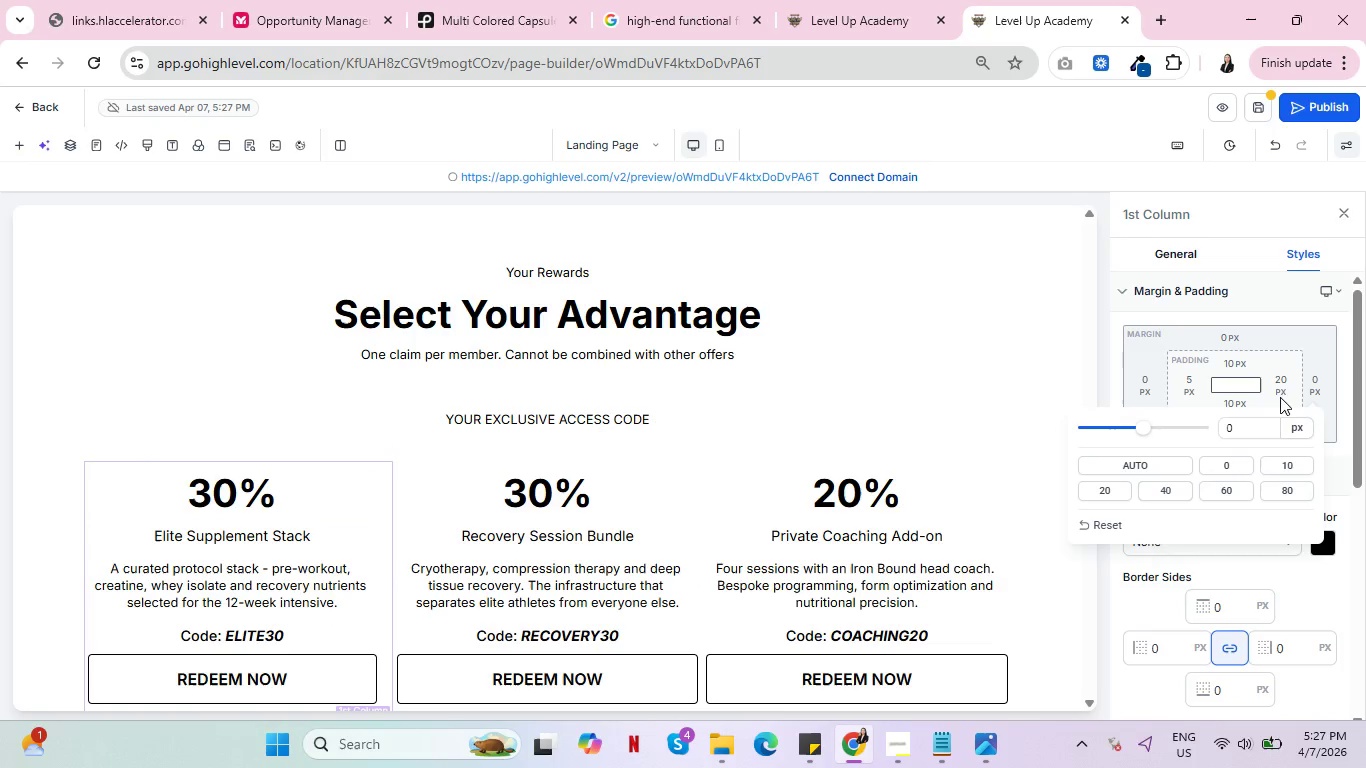 
left_click([1283, 395])
 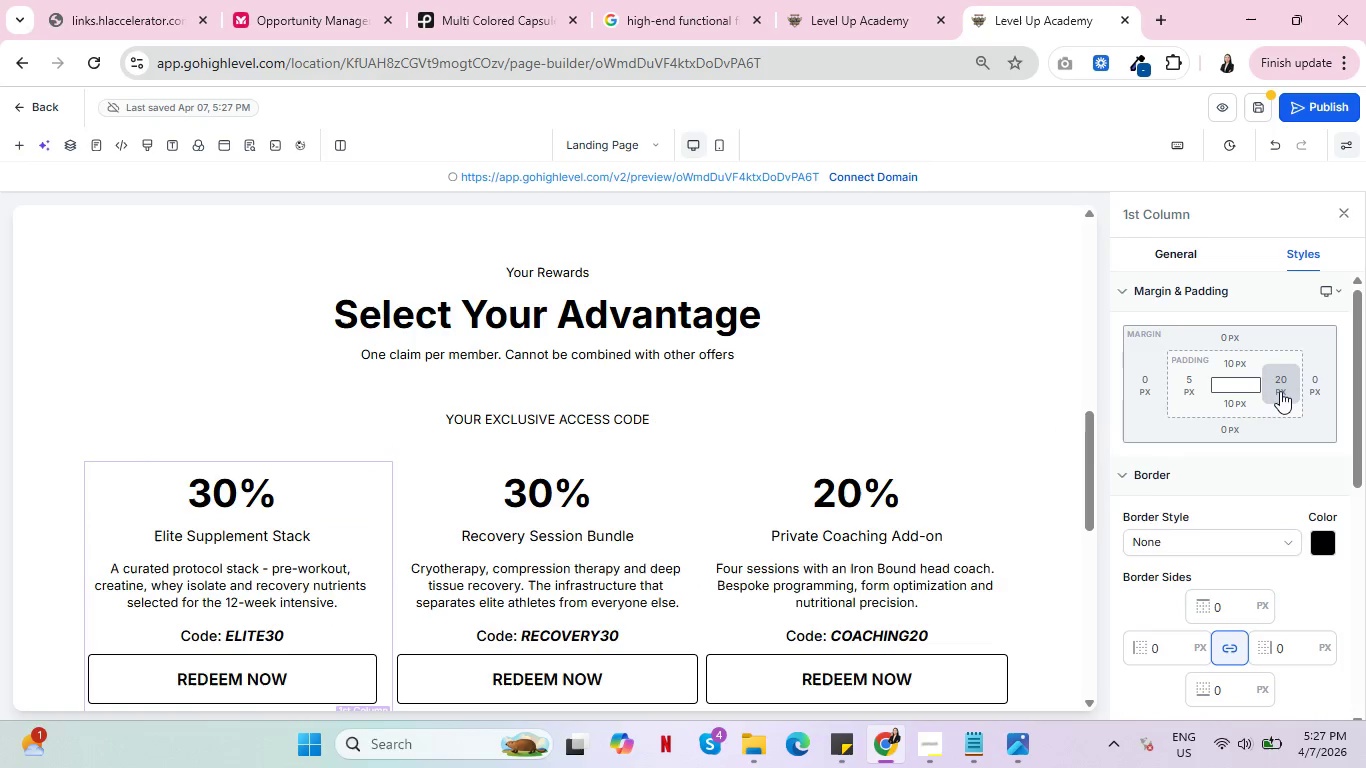 
left_click([1280, 391])
 